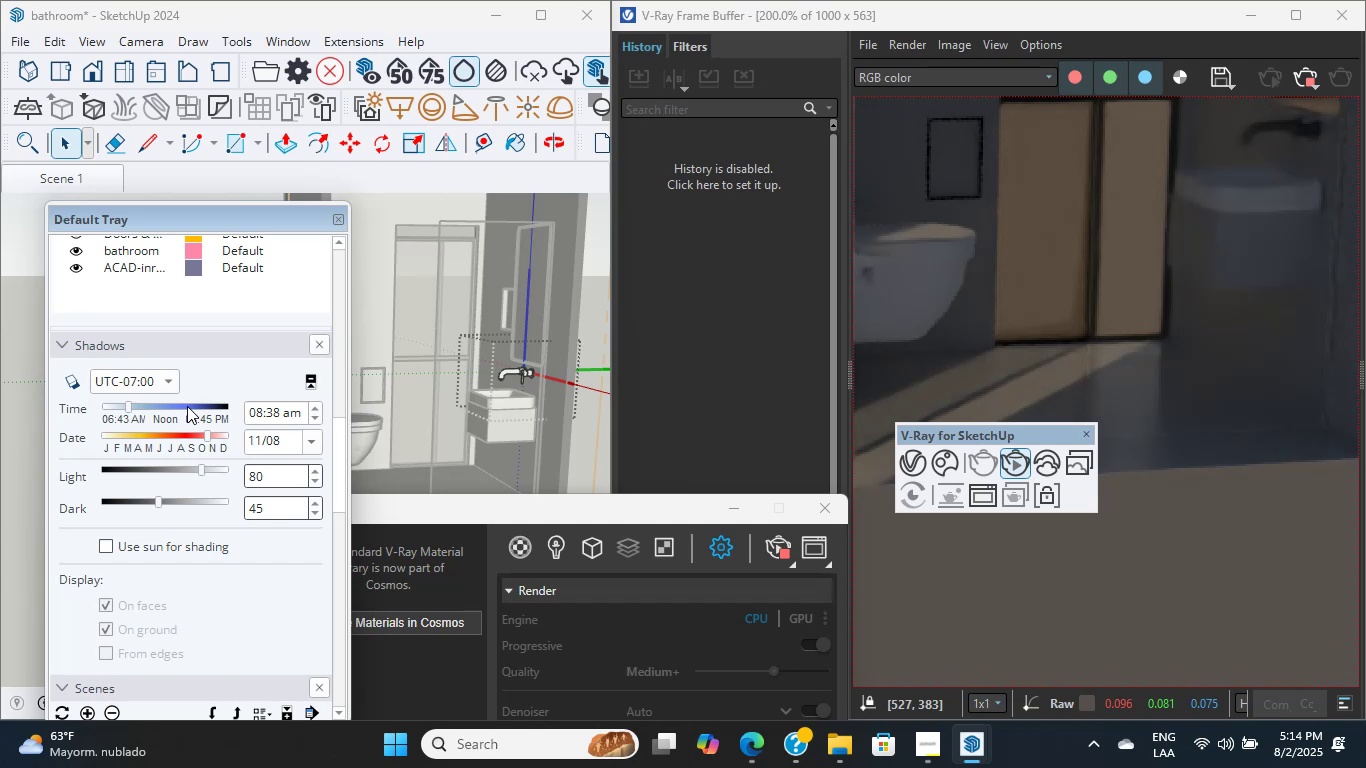 
double_click([1099, 17])
 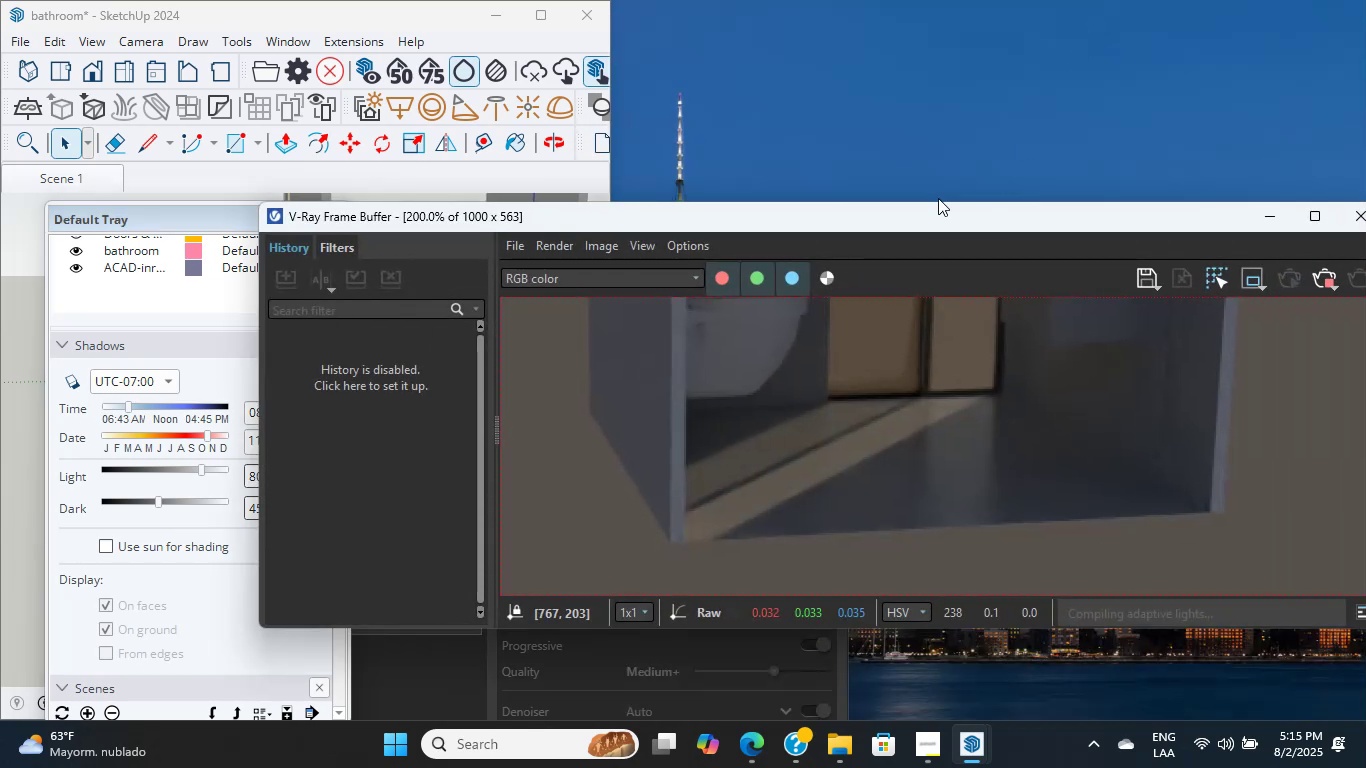 
left_click_drag(start_coordinate=[944, 216], to_coordinate=[867, 0])
 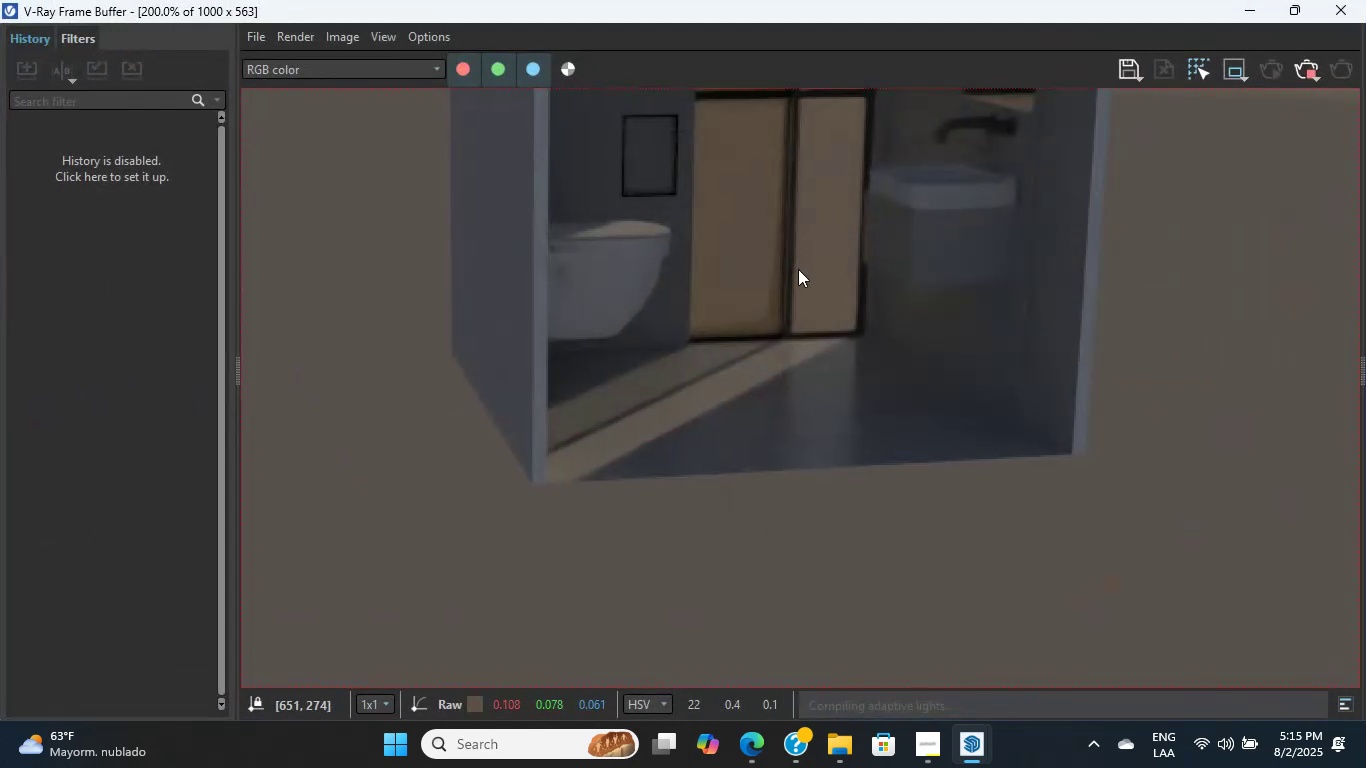 
scroll: coordinate [798, 269], scroll_direction: up, amount: 1.0
 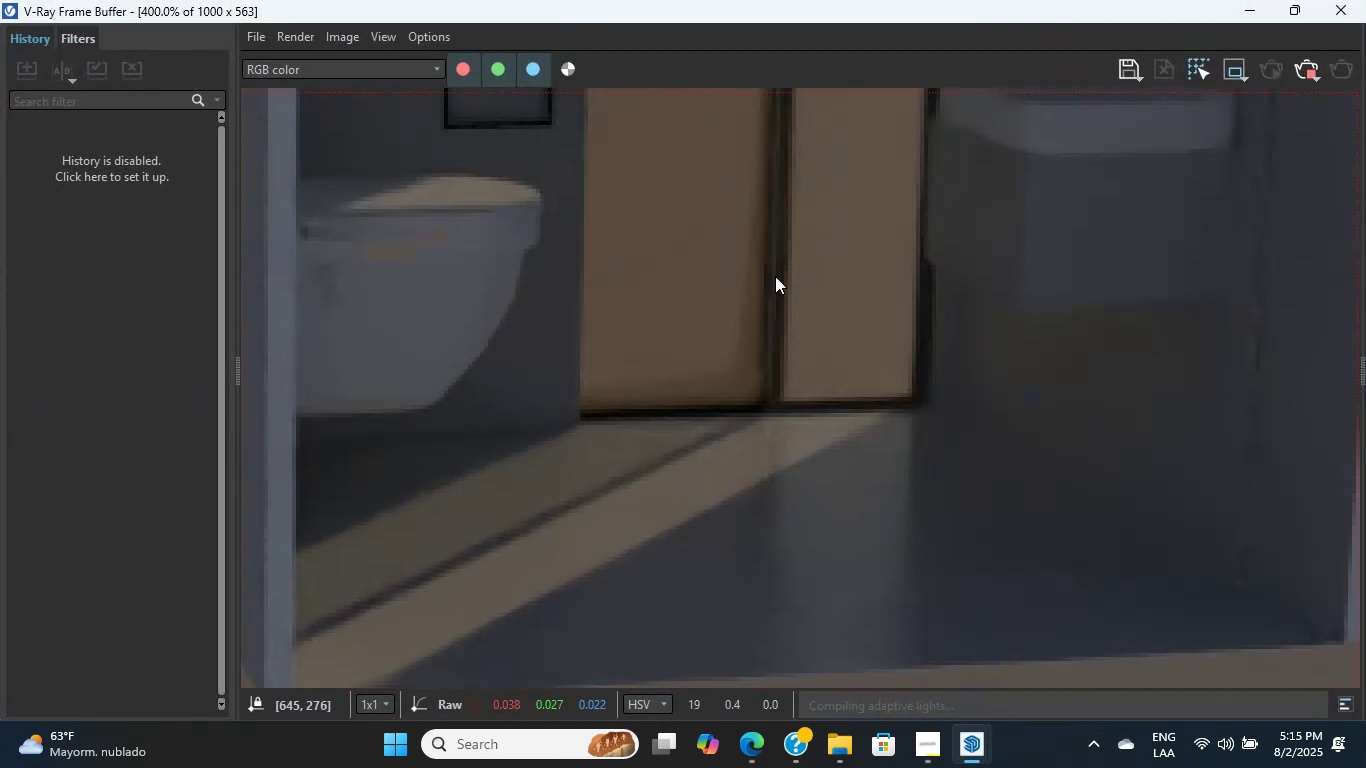 
double_click([801, 542])
 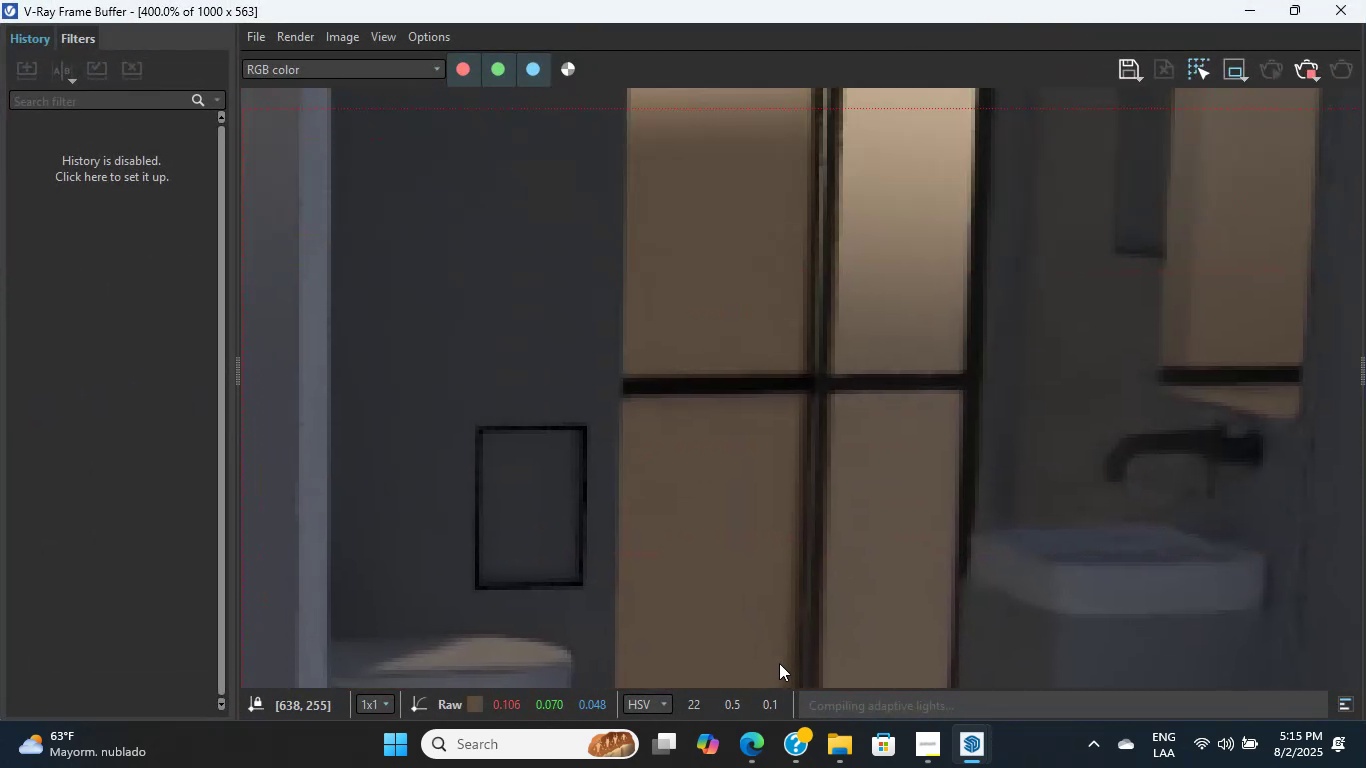 
scroll: coordinate [726, 420], scroll_direction: down, amount: 5.0
 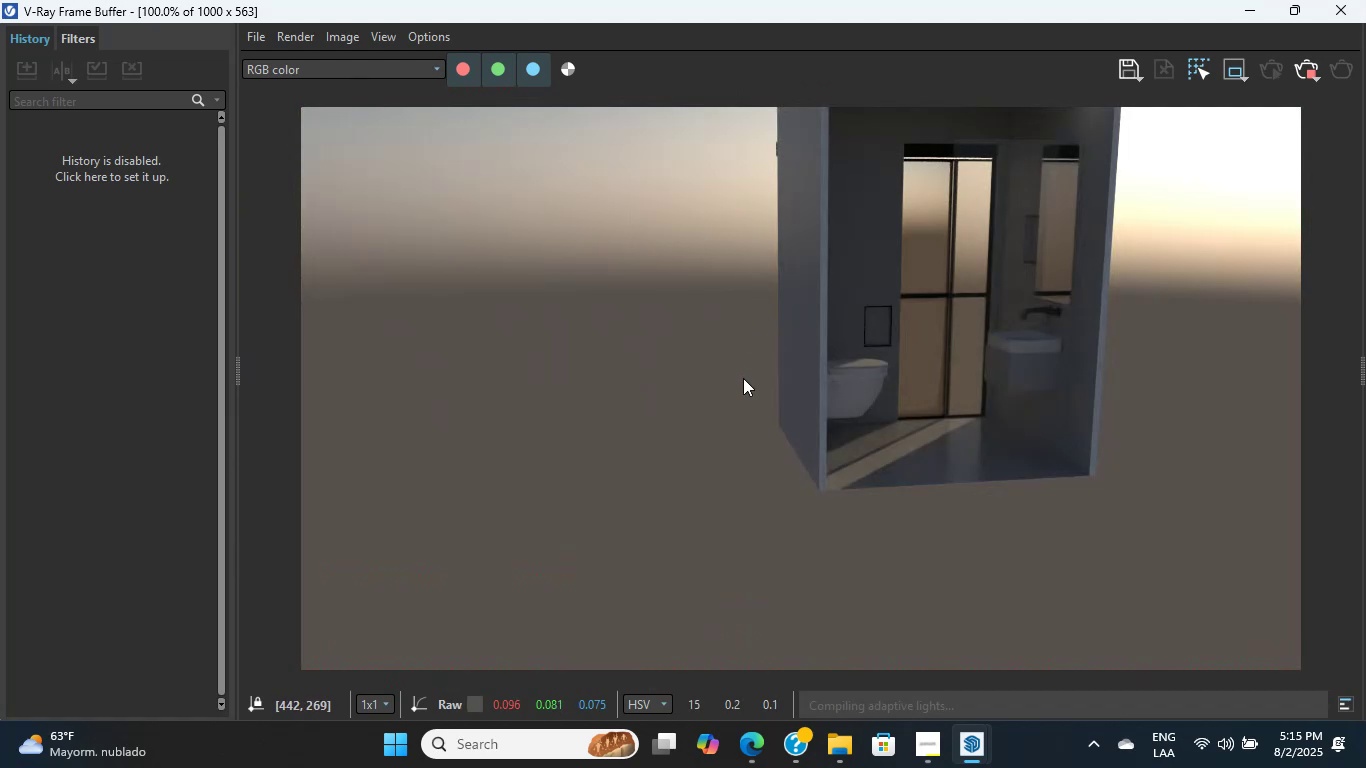 
scroll: coordinate [848, 355], scroll_direction: up, amount: 1.0
 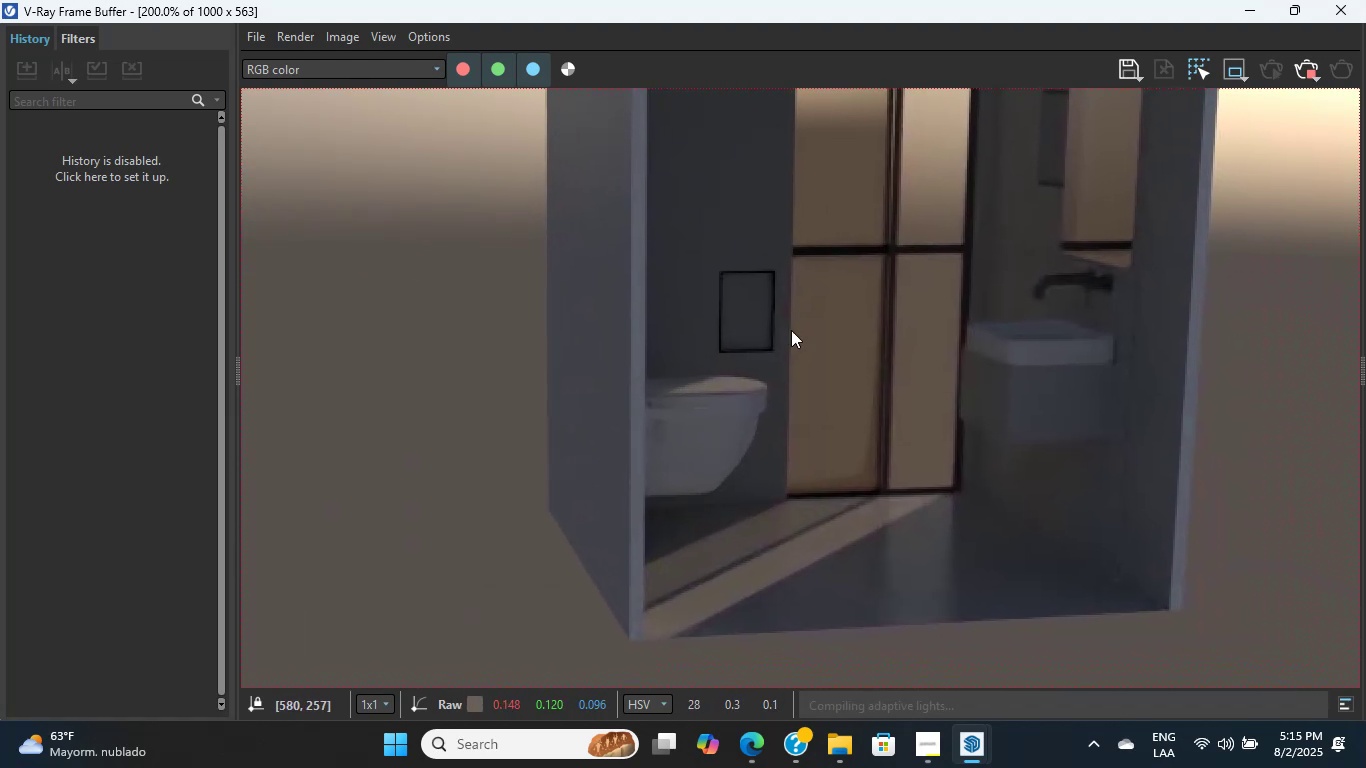 
left_click_drag(start_coordinate=[675, 13], to_coordinate=[930, 336])
 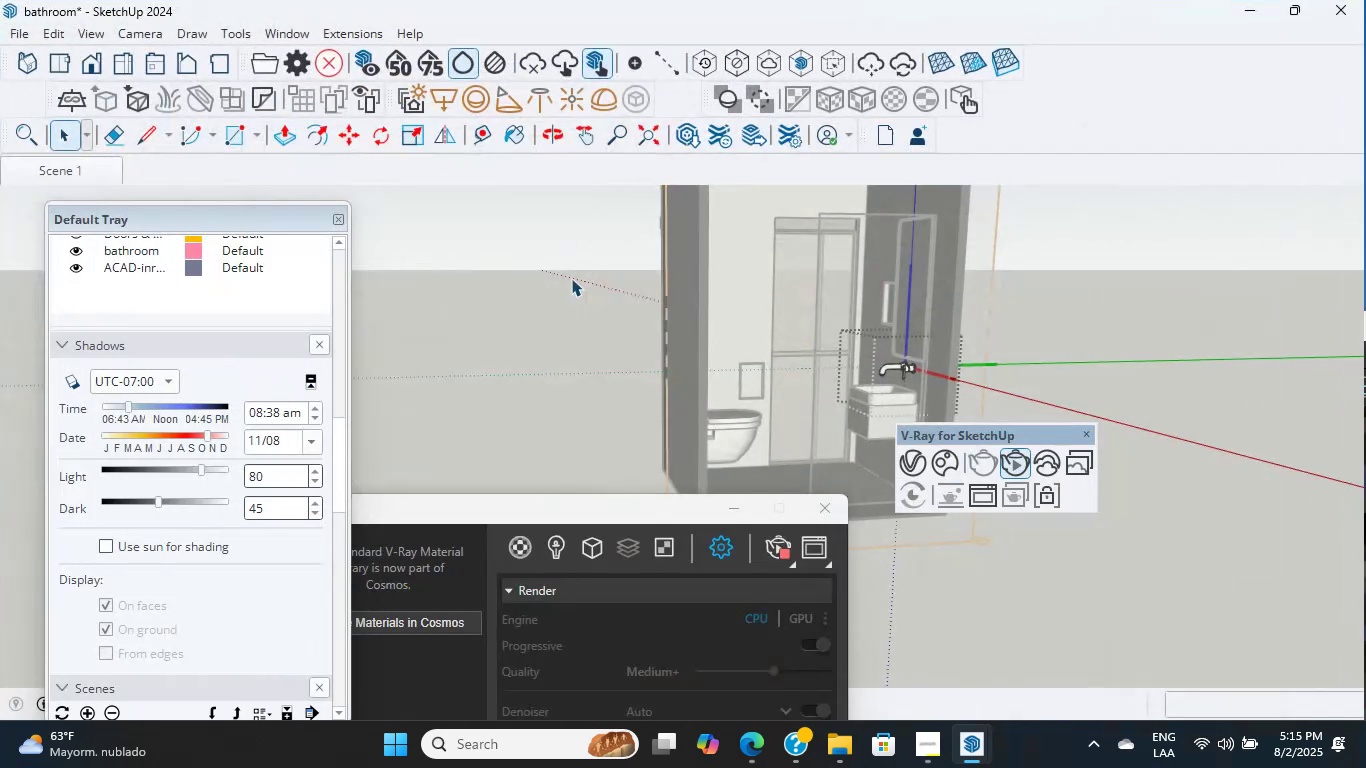 
hold_key(key=ShiftLeft, duration=0.34)
 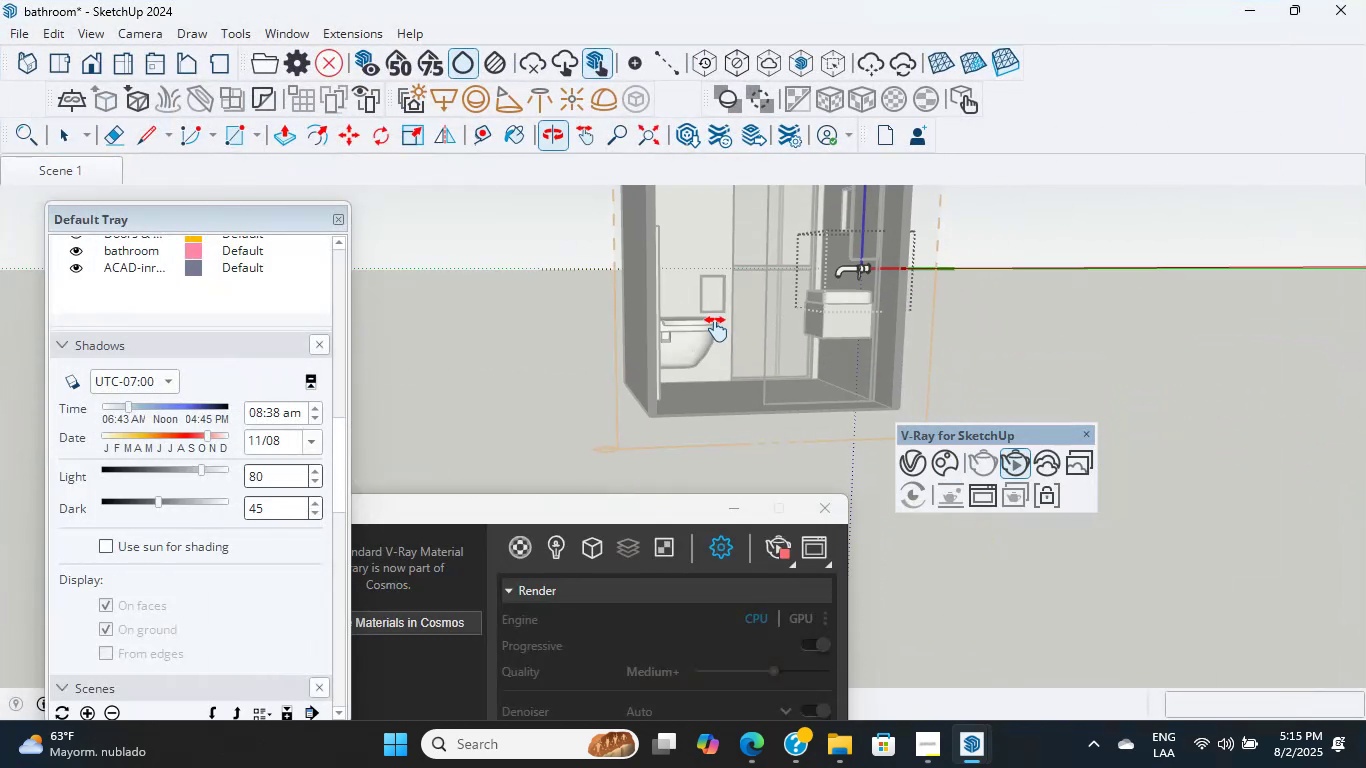 
scroll: coordinate [753, 396], scroll_direction: up, amount: 5.0
 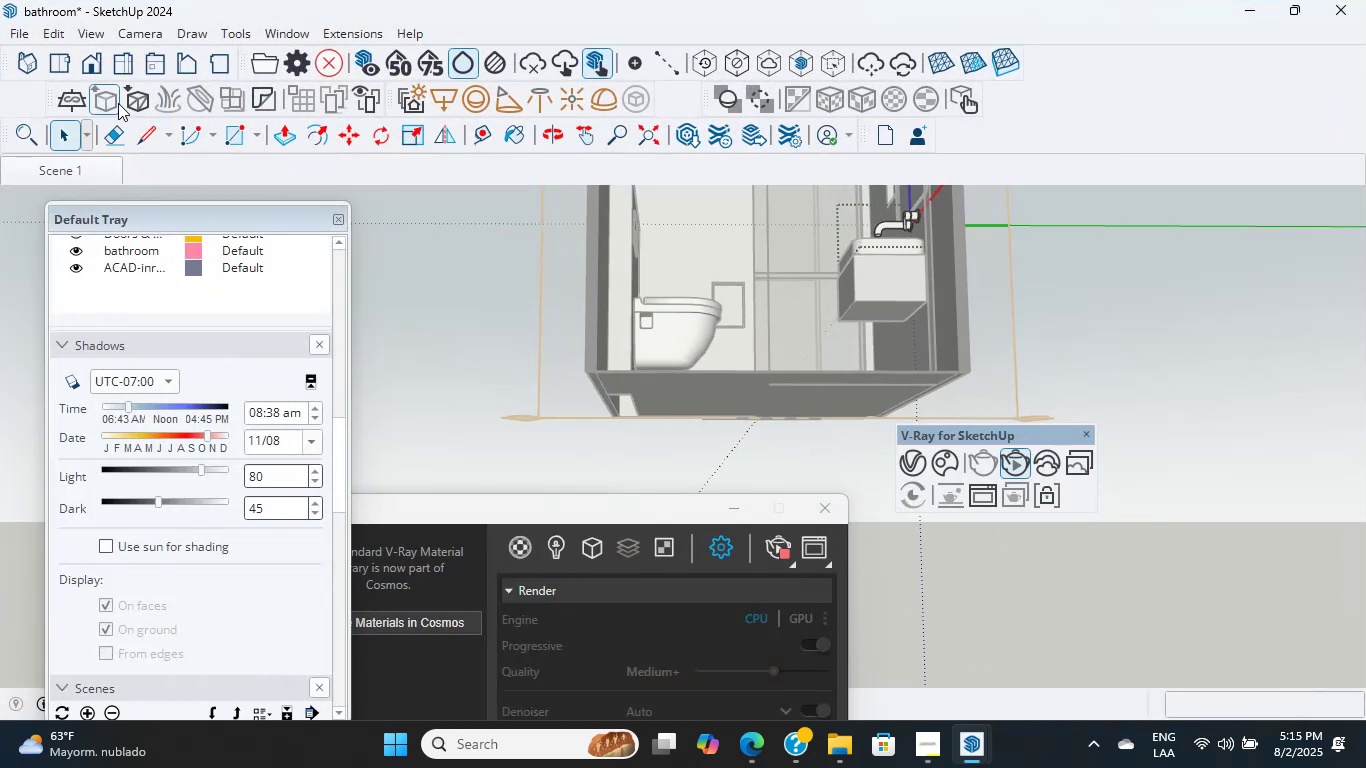 
left_click([63, 129])
 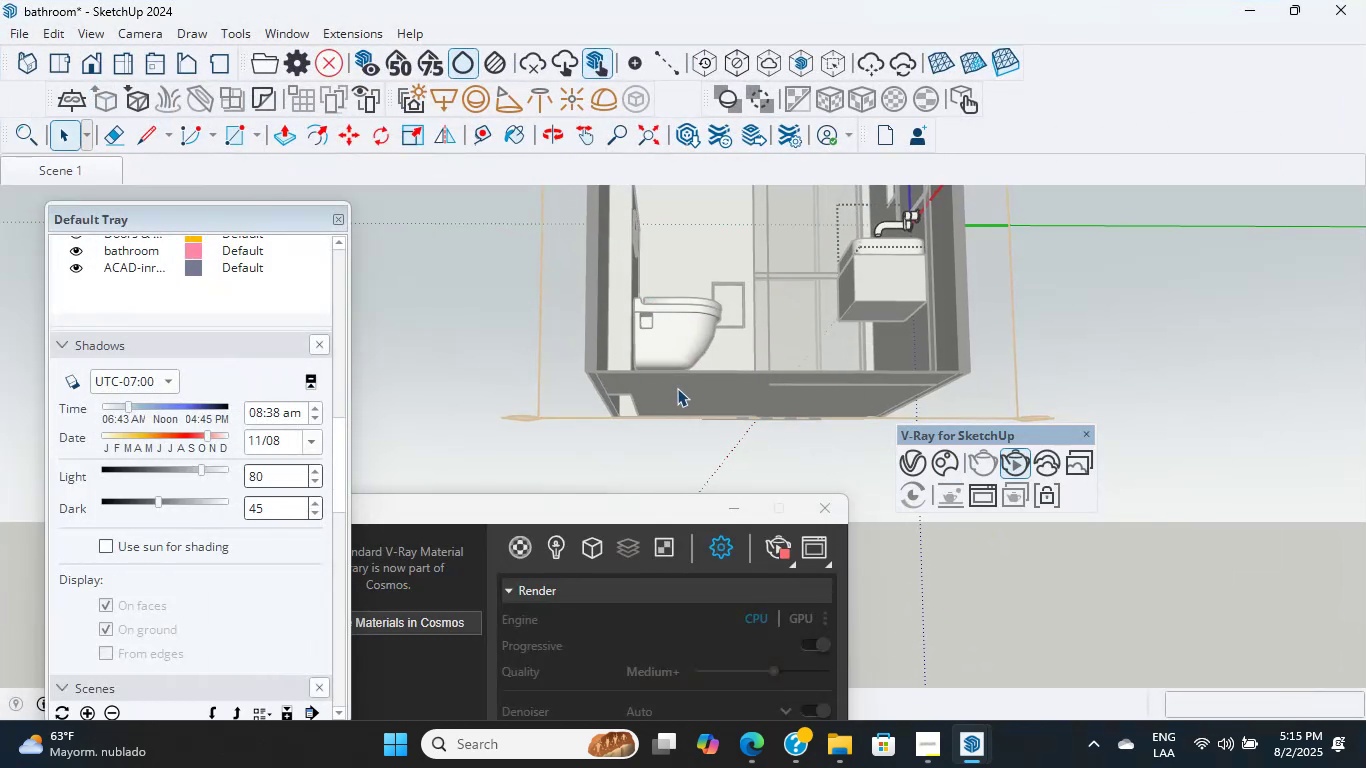 
double_click([679, 388])
 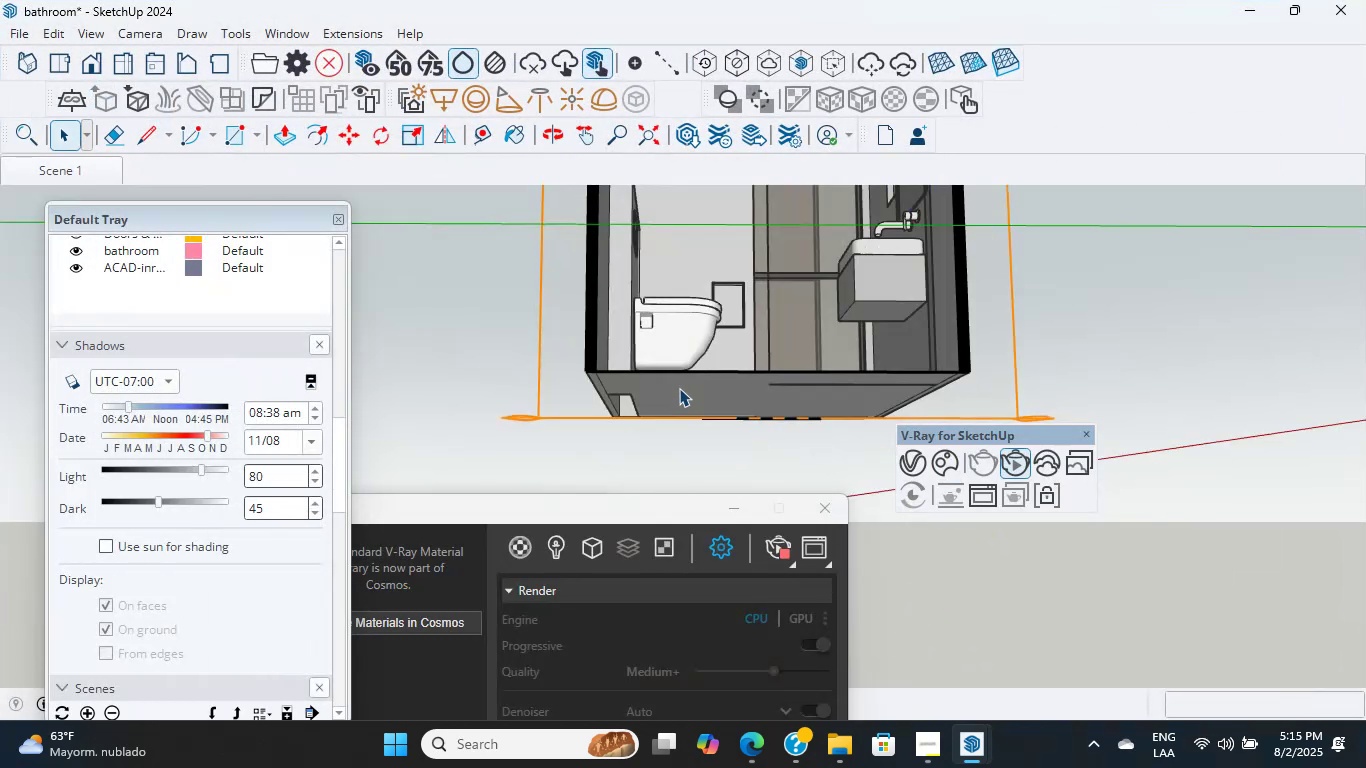 
scroll: coordinate [675, 401], scroll_direction: up, amount: 8.0
 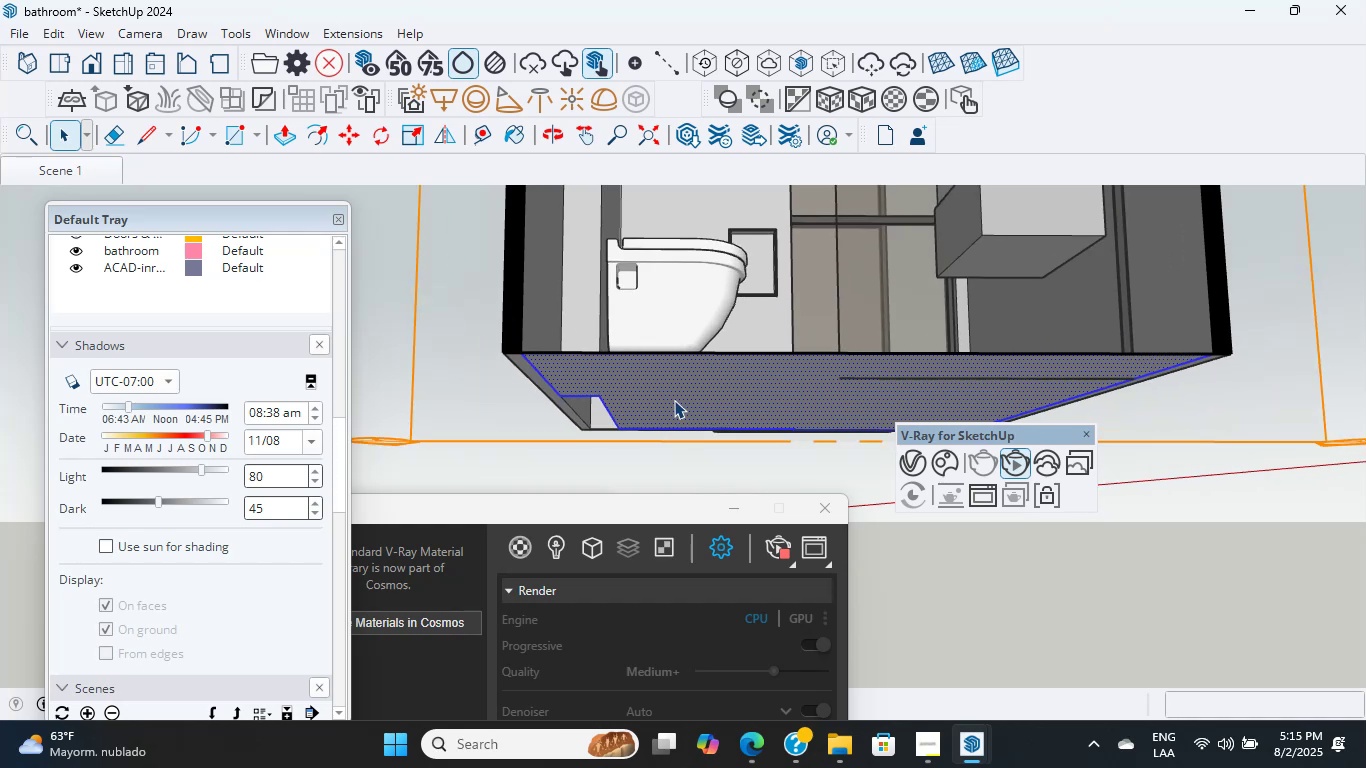 
key(P)
 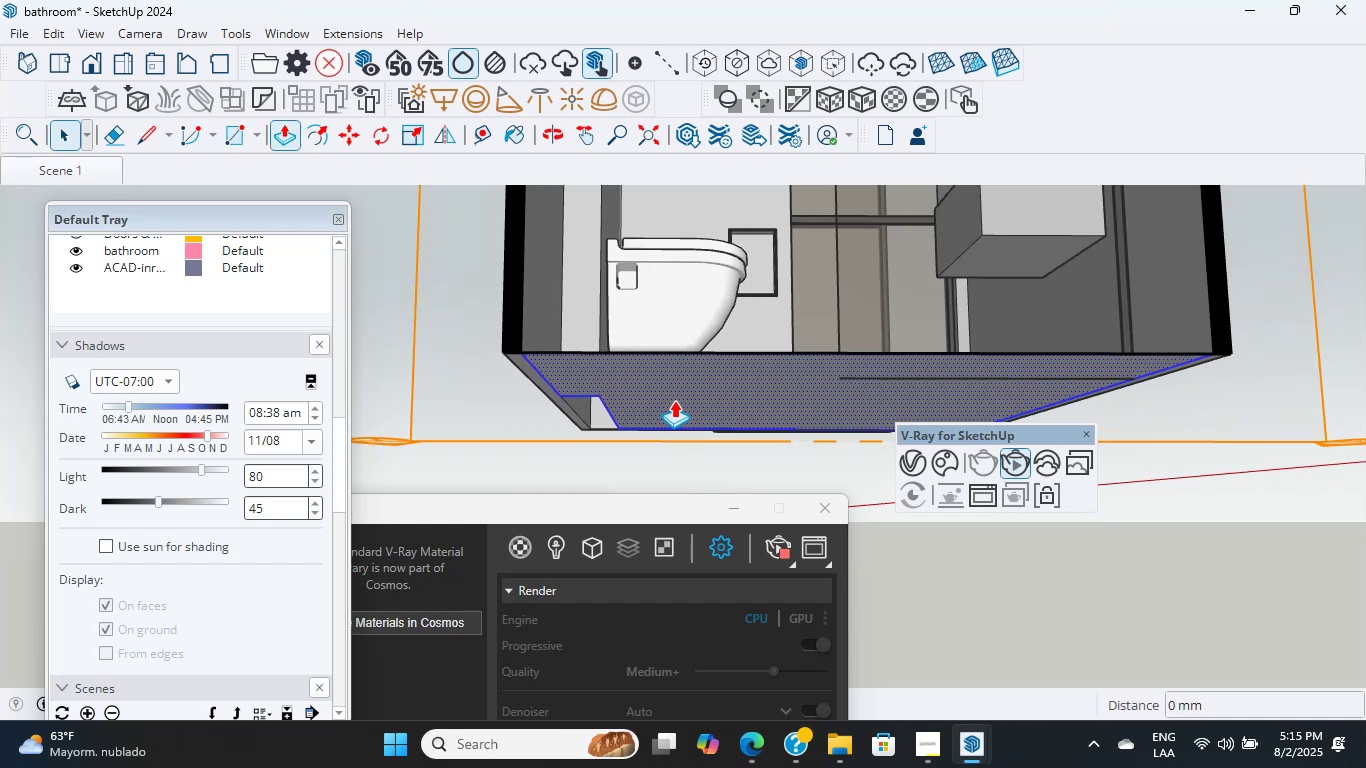 
left_click_drag(start_coordinate=[674, 400], to_coordinate=[680, 403])
 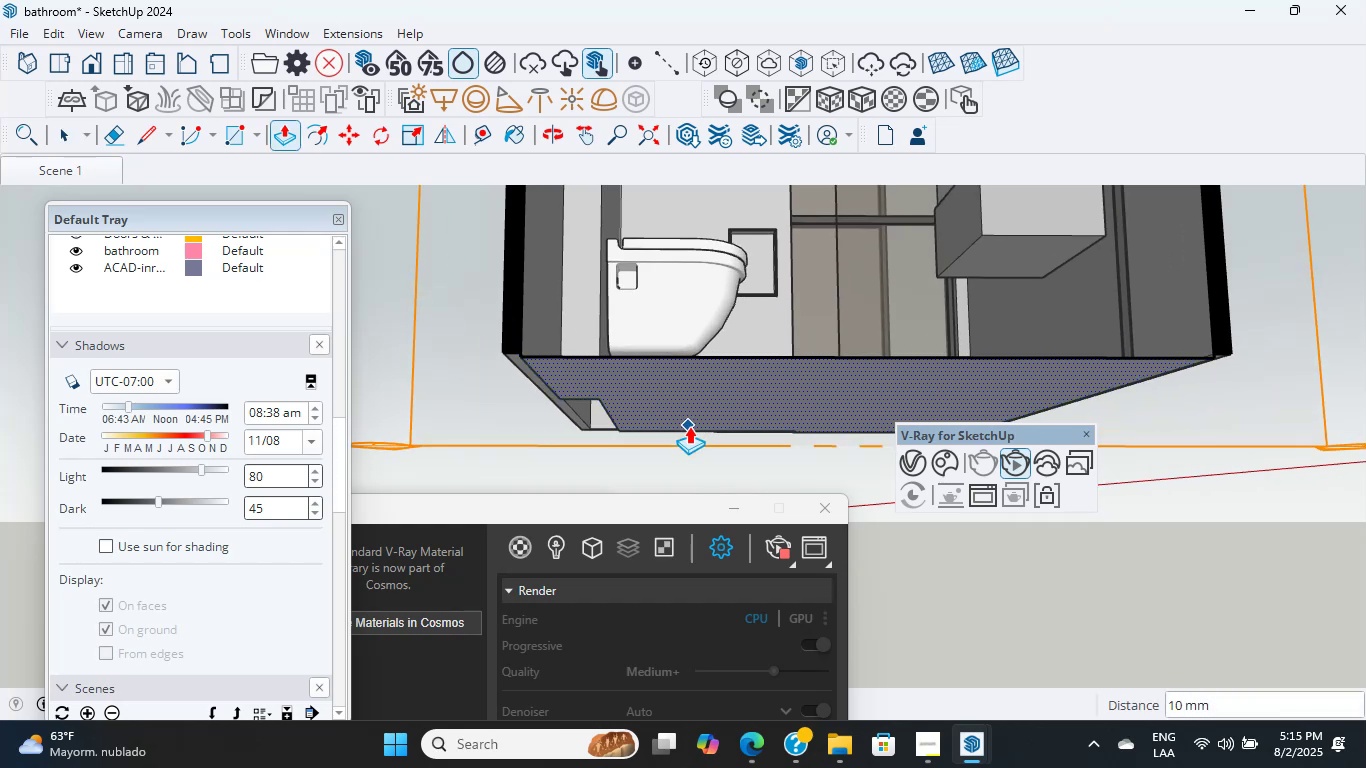 
key(Escape)
 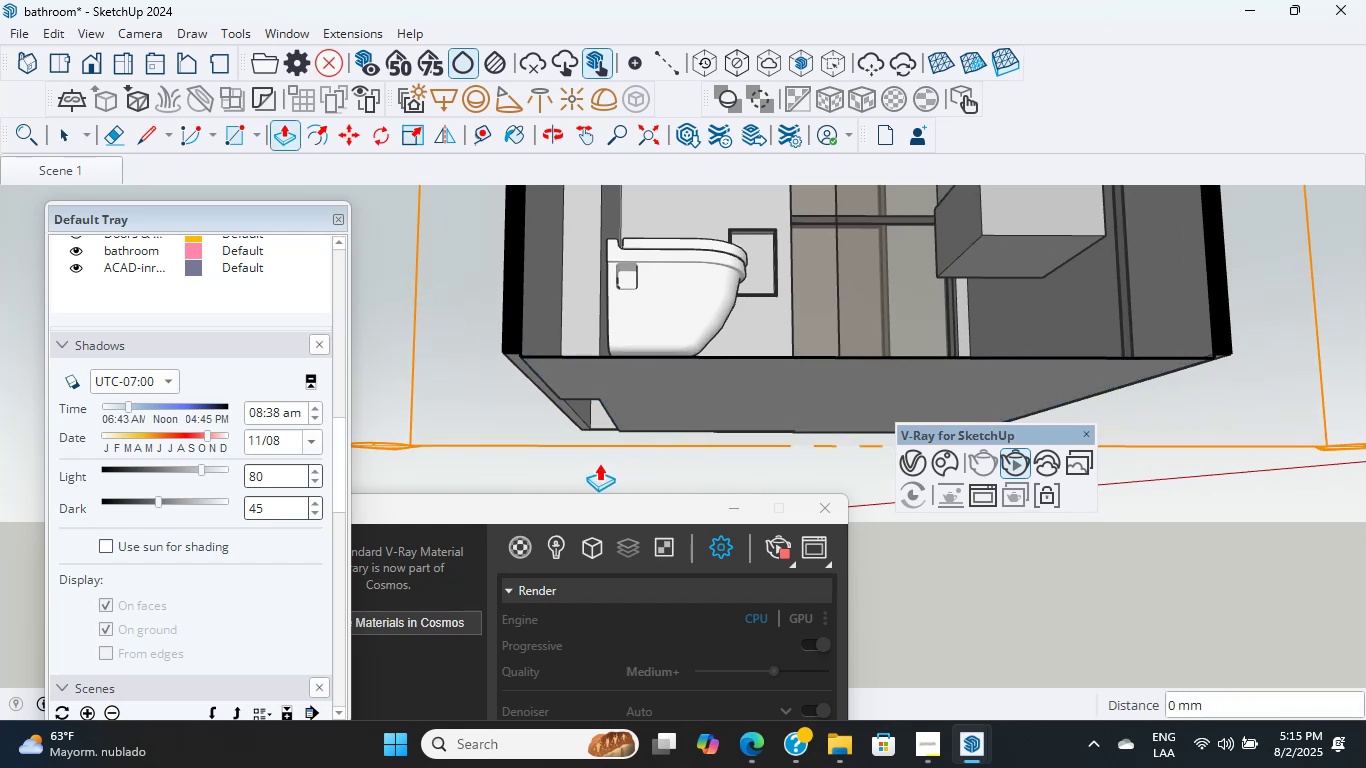 
scroll: coordinate [555, 358], scroll_direction: down, amount: 2.0
 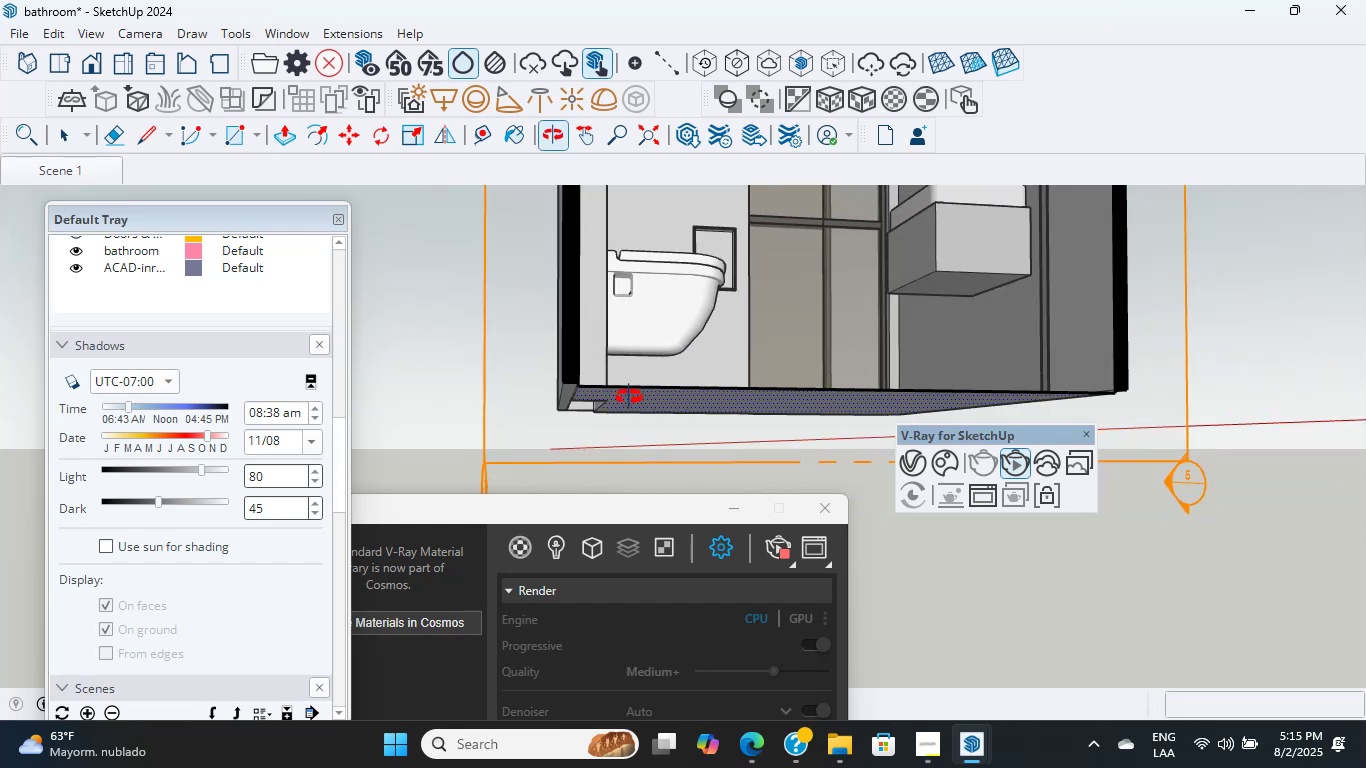 
key(Control+Z)
 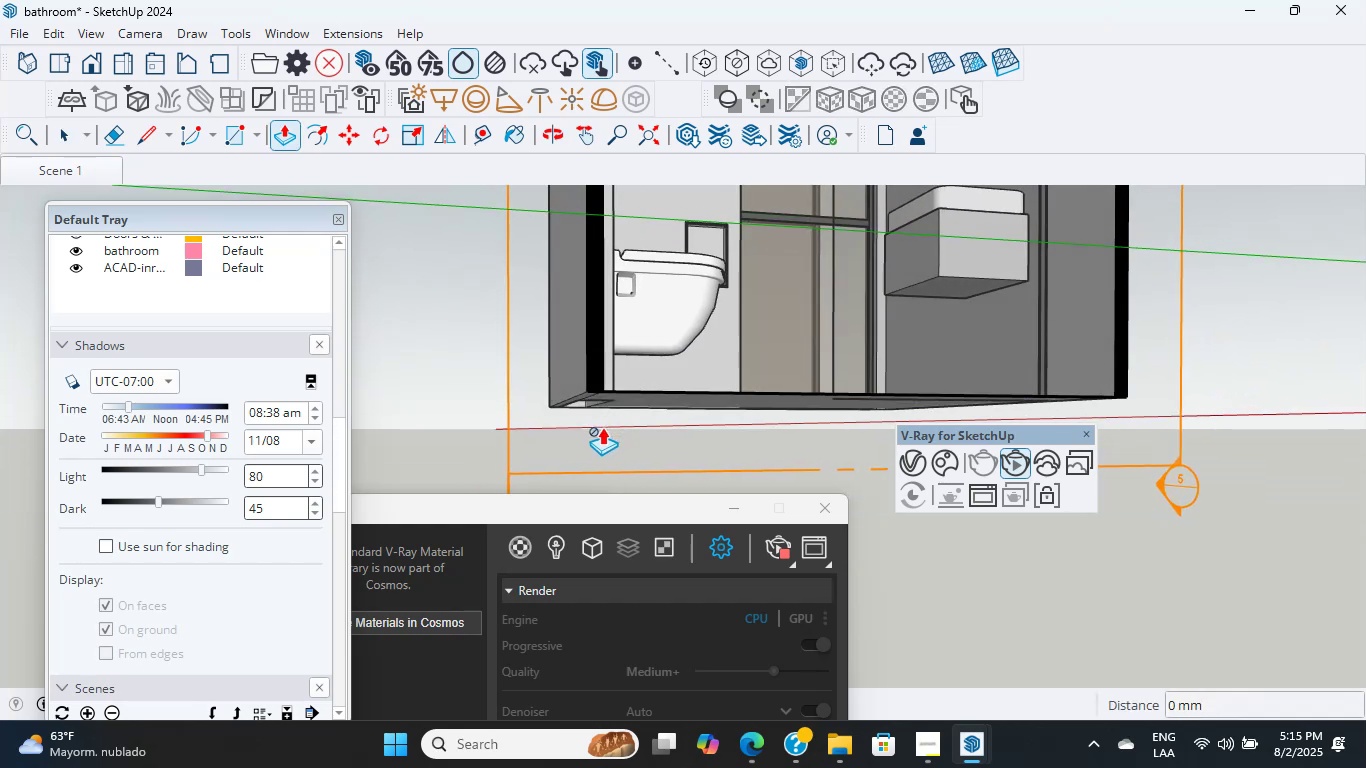 
key(Control+Z)
 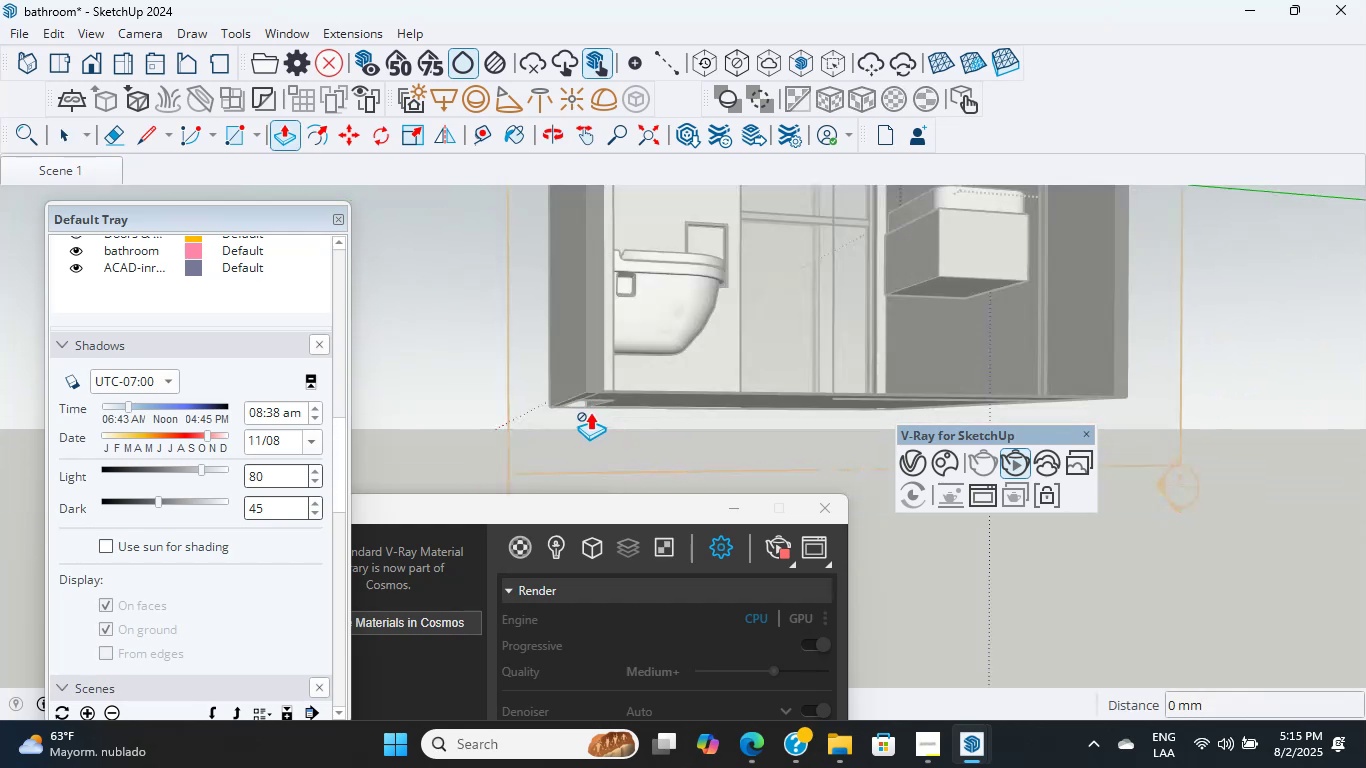 
scroll: coordinate [579, 410], scroll_direction: up, amount: 17.0
 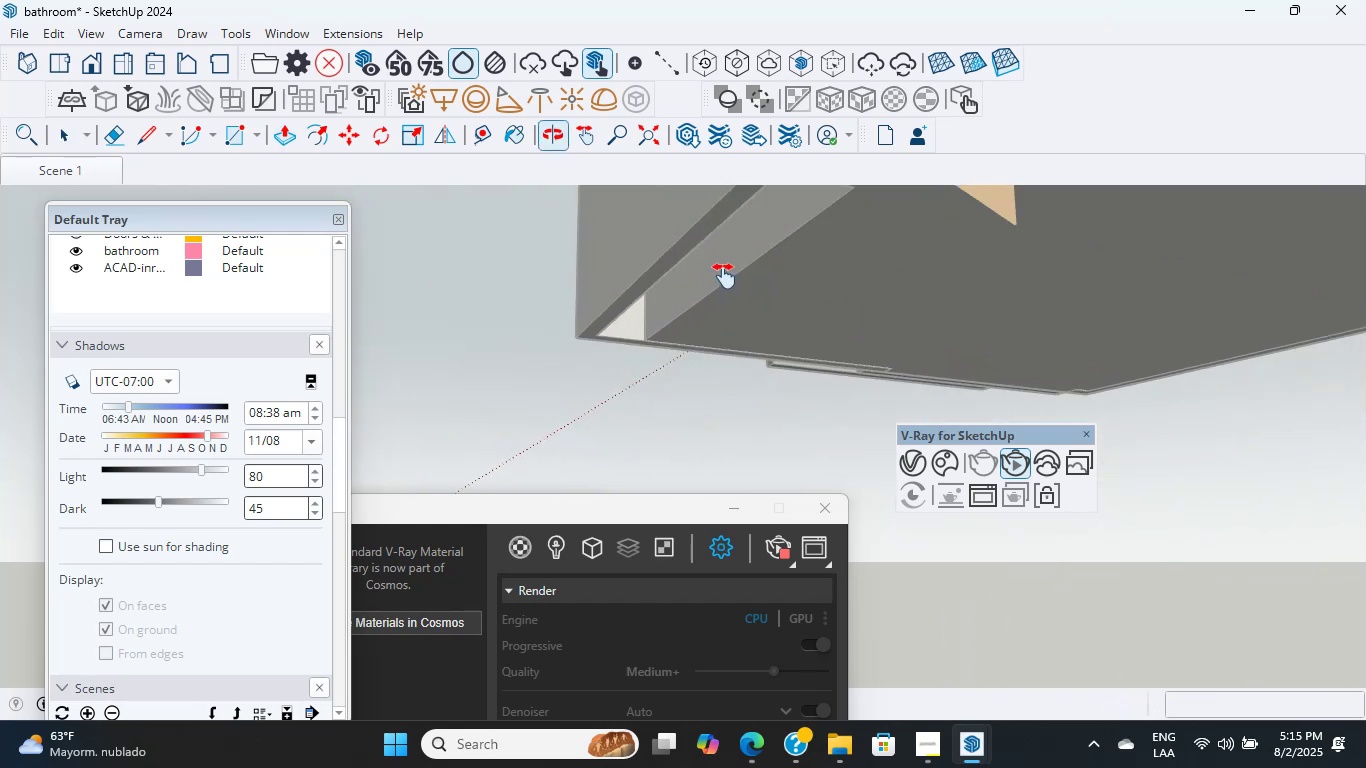 
hold_key(key=ShiftLeft, duration=0.9)
 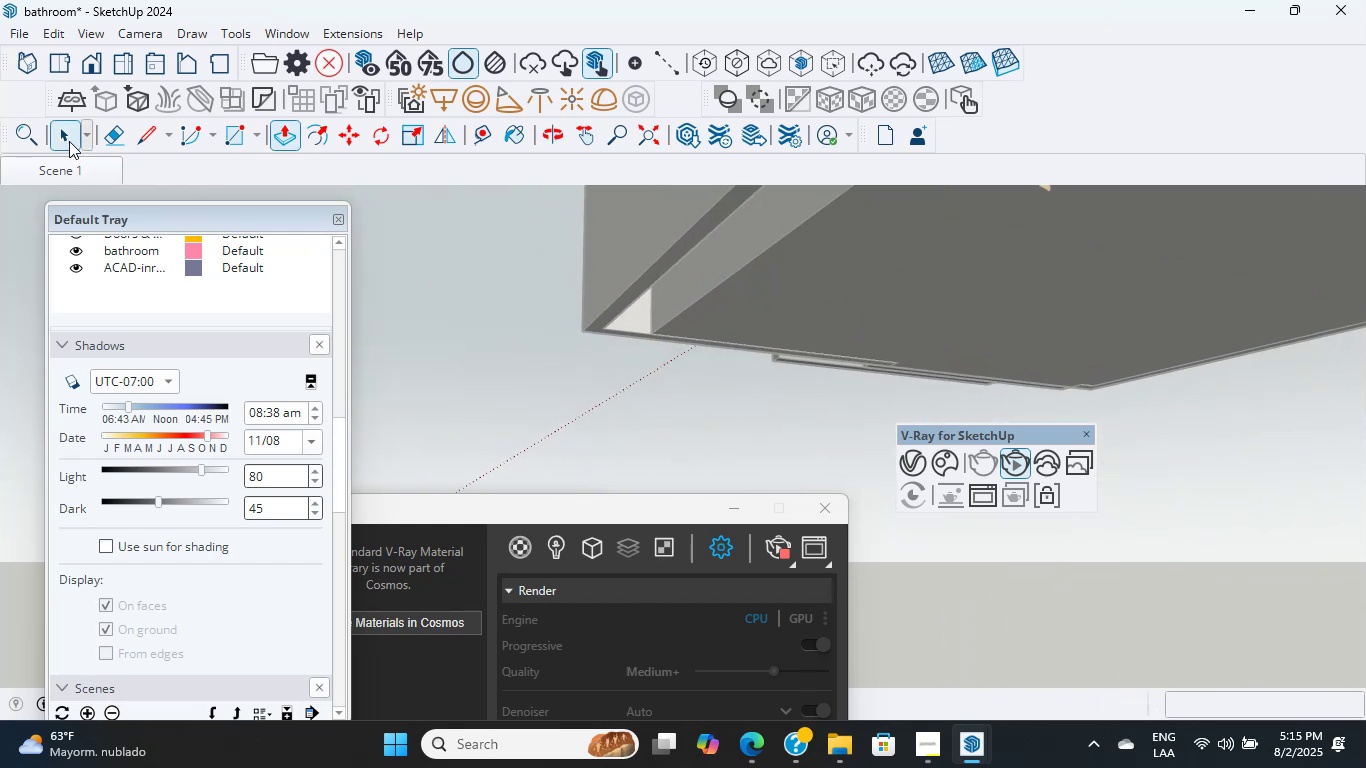 
double_click([412, 327])
 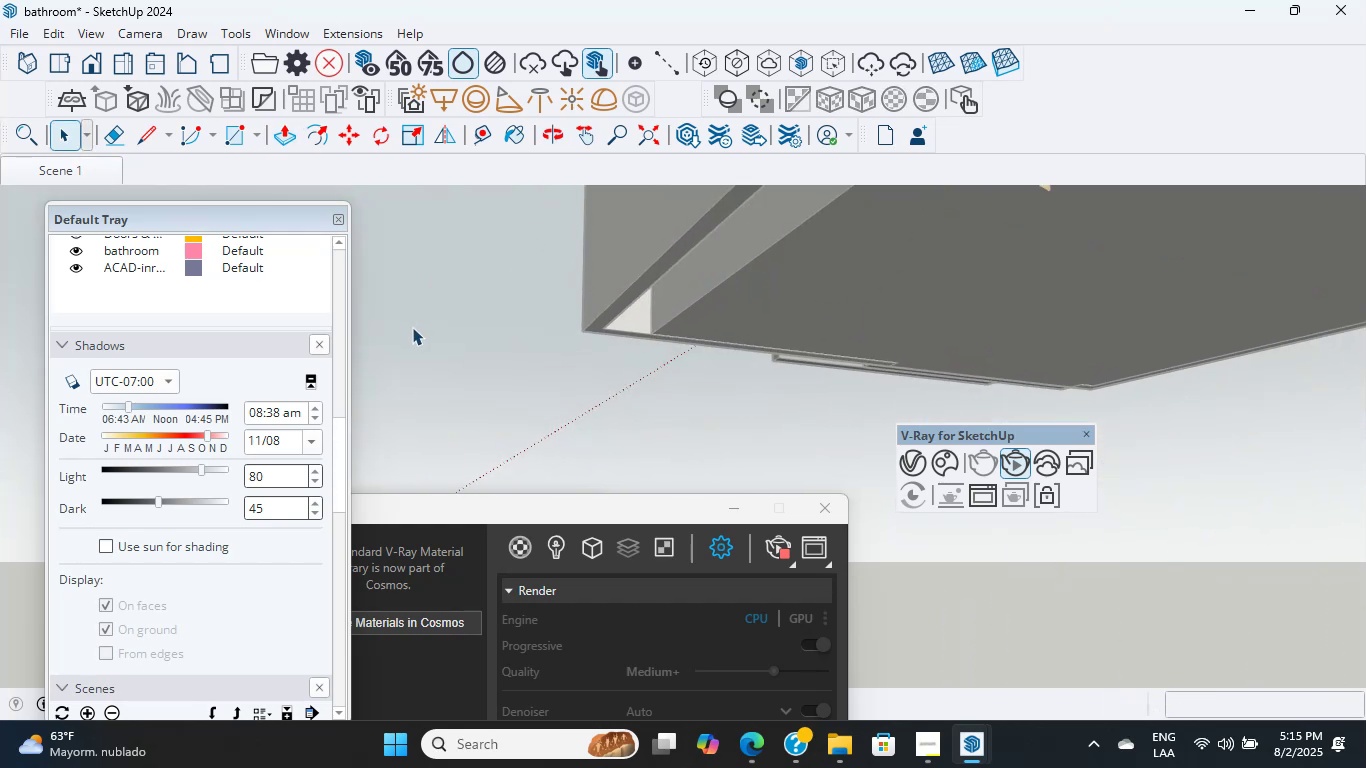 
triple_click([412, 327])
 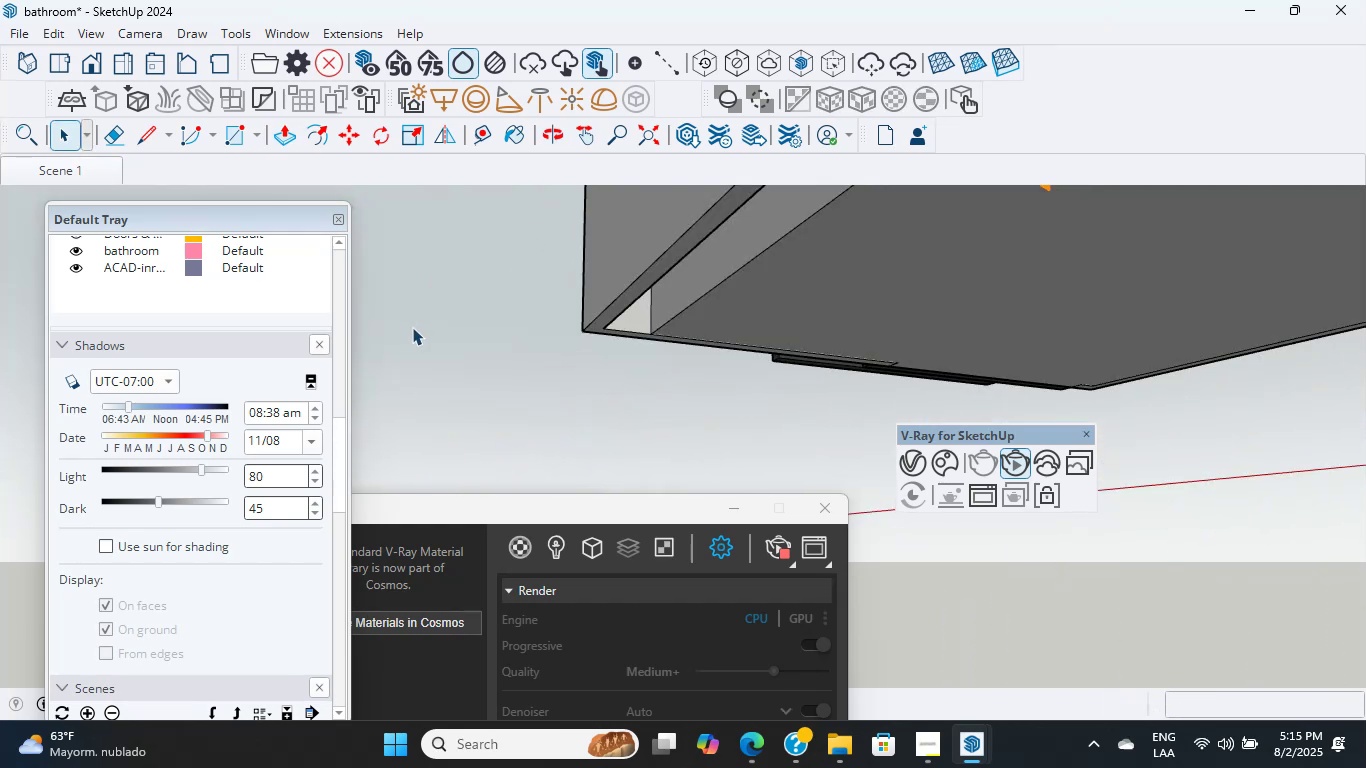 
hold_key(key=ShiftLeft, duration=0.84)
scroll: coordinate [620, 215], scroll_direction: down, amount: 11.0
 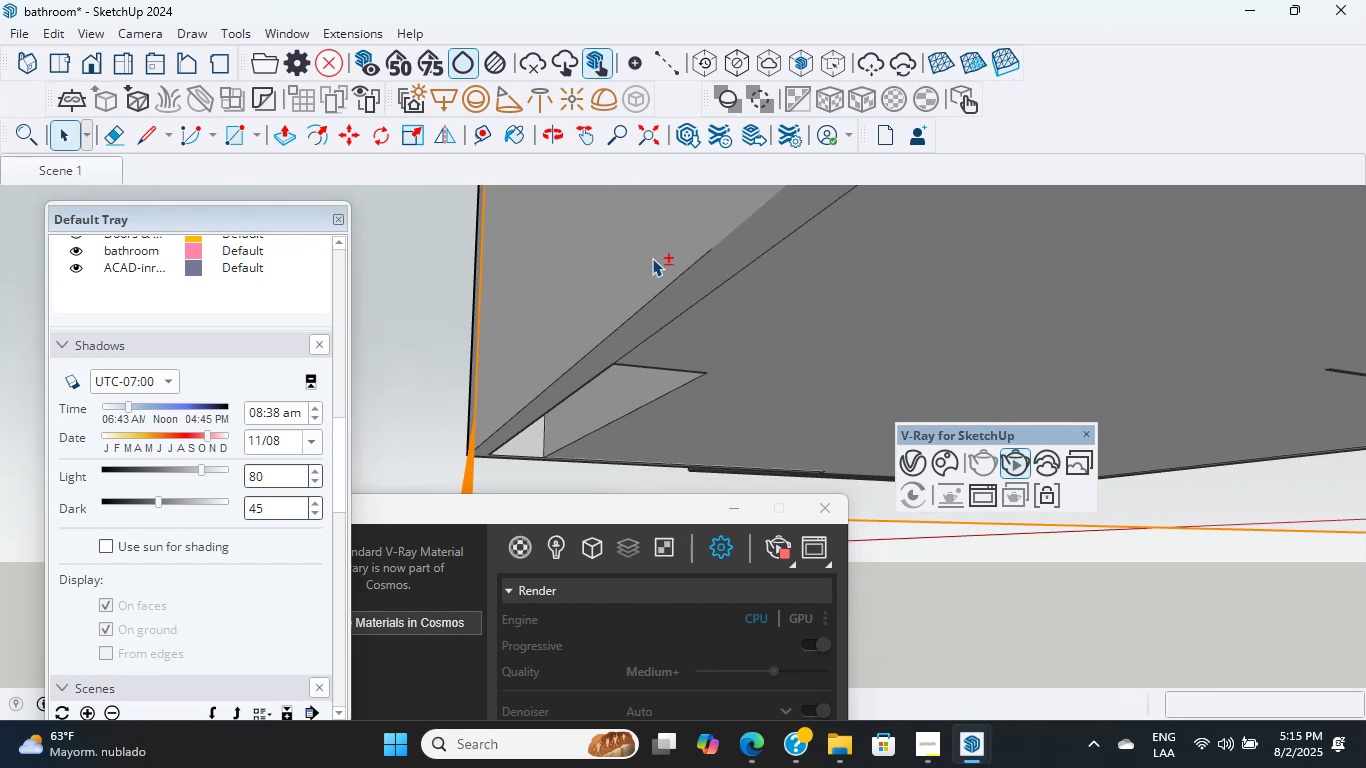 
hold_key(key=ShiftLeft, duration=1.28)
scroll: coordinate [645, 357], scroll_direction: up, amount: 3.0
 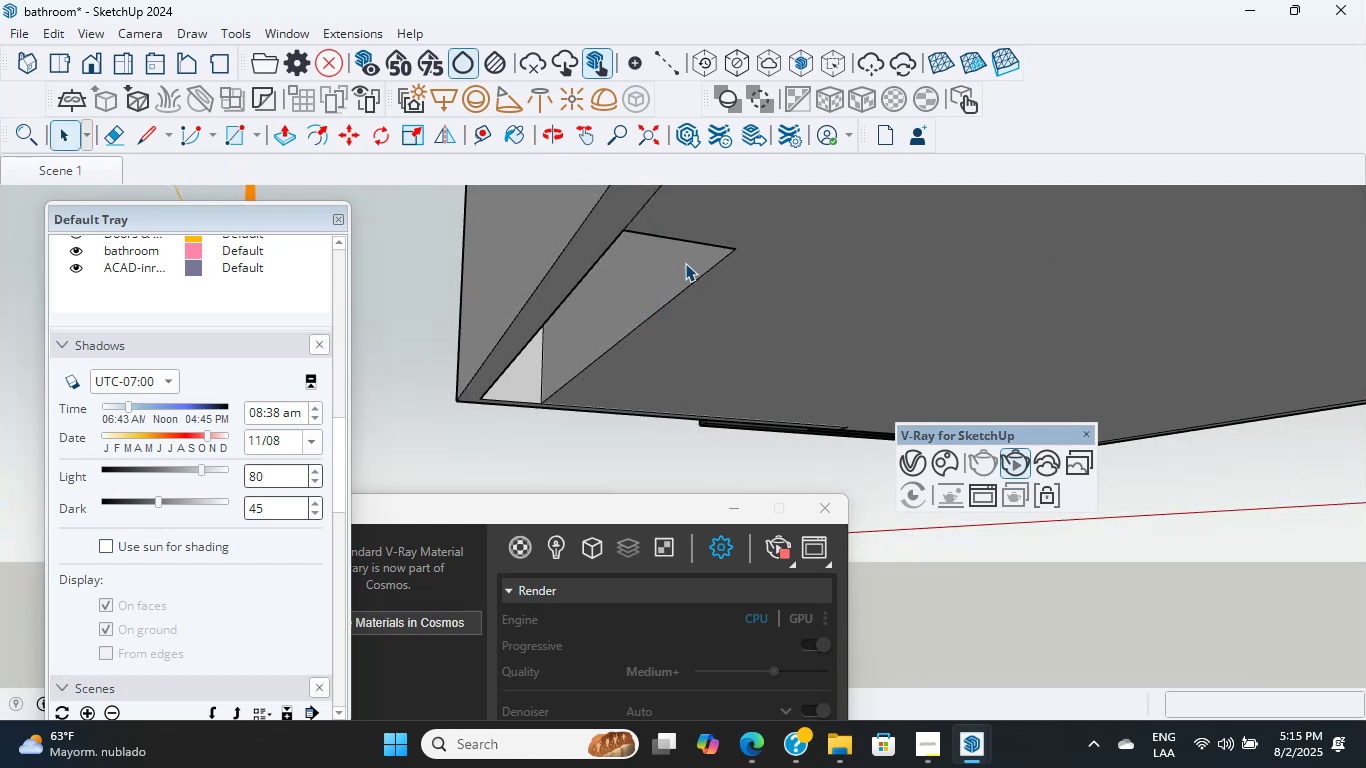 
double_click([710, 221])
 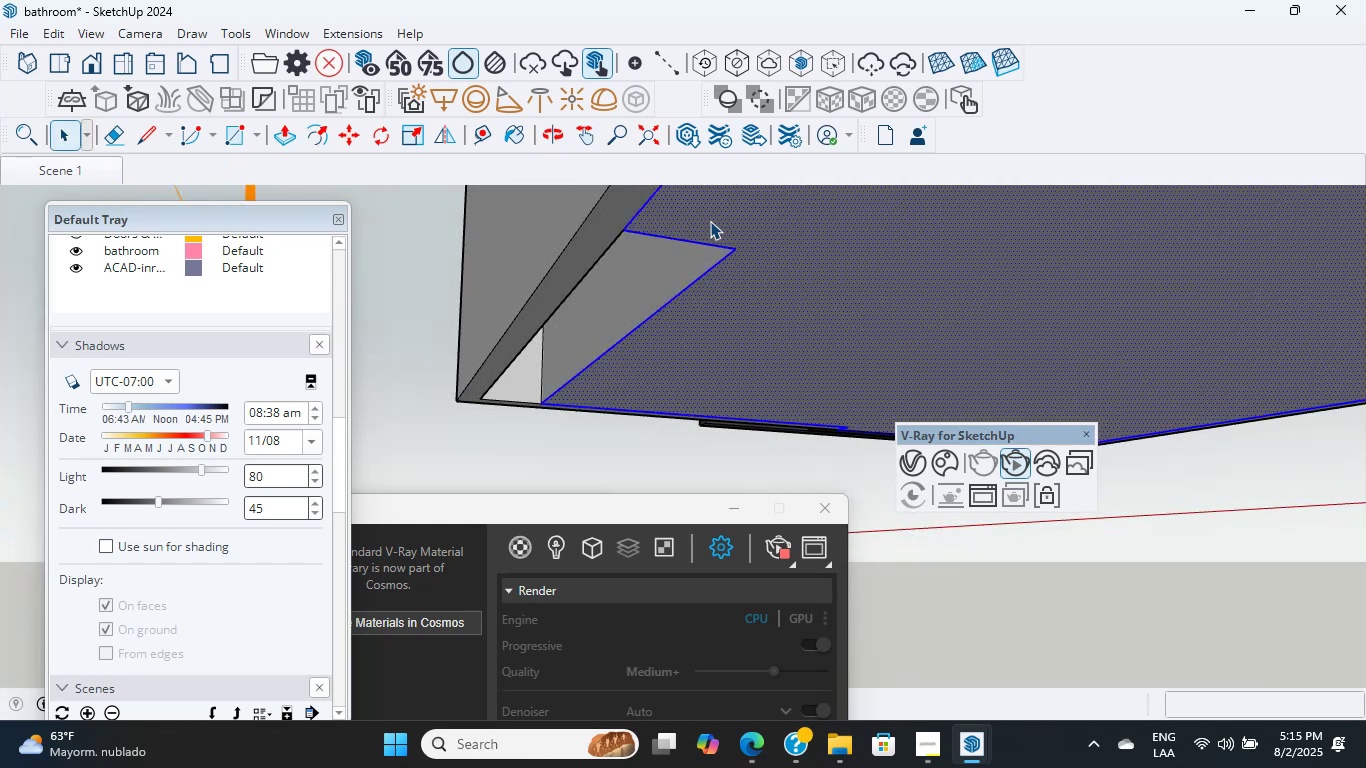 
scroll: coordinate [635, 318], scroll_direction: up, amount: 3.0
 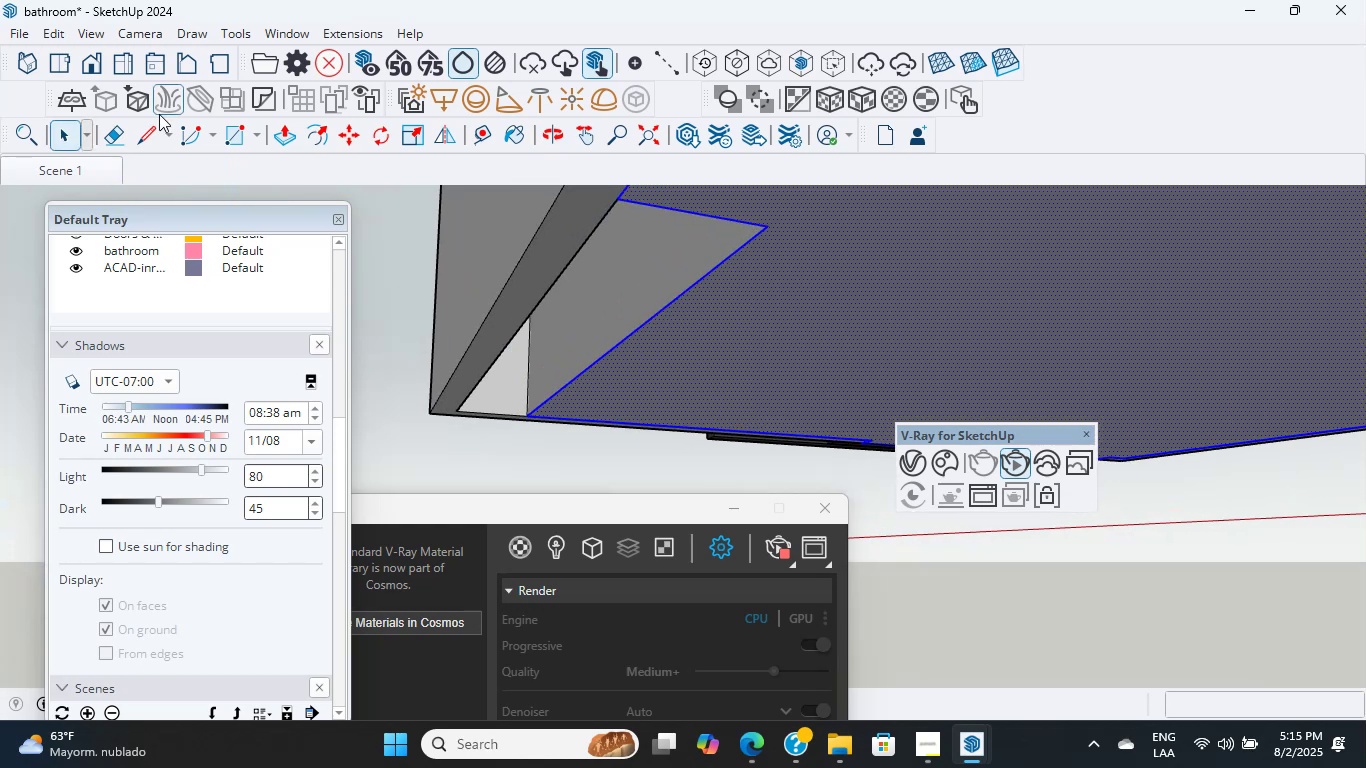 
left_click([136, 131])
 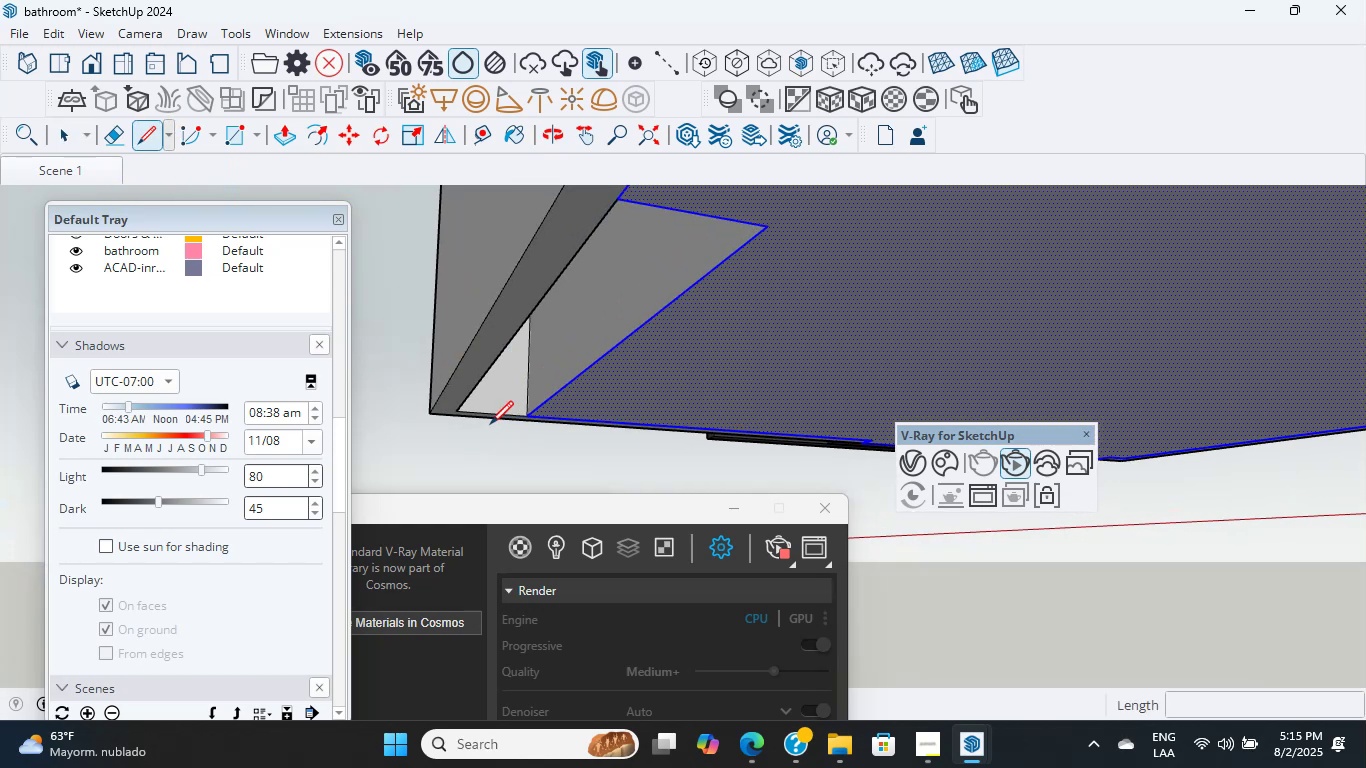 
left_click([461, 408])
 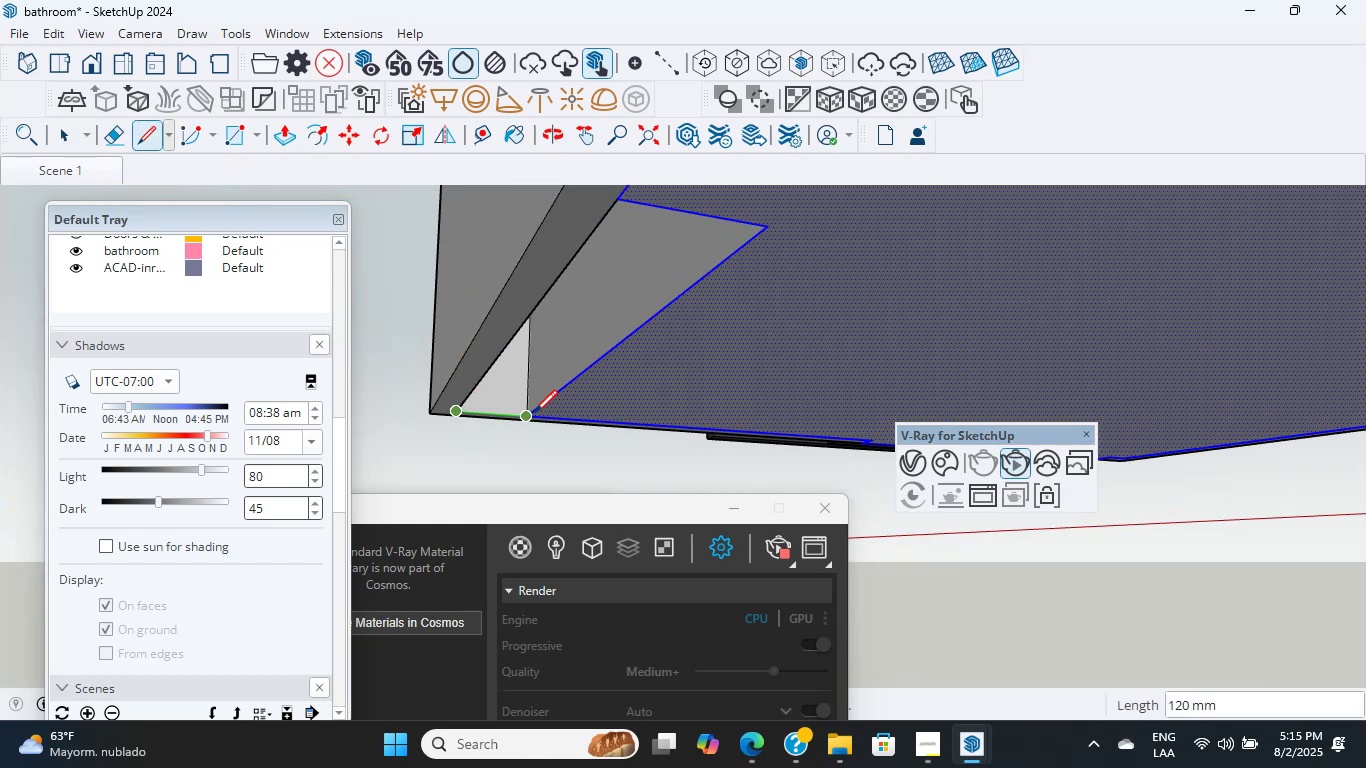 
left_click([537, 415])
 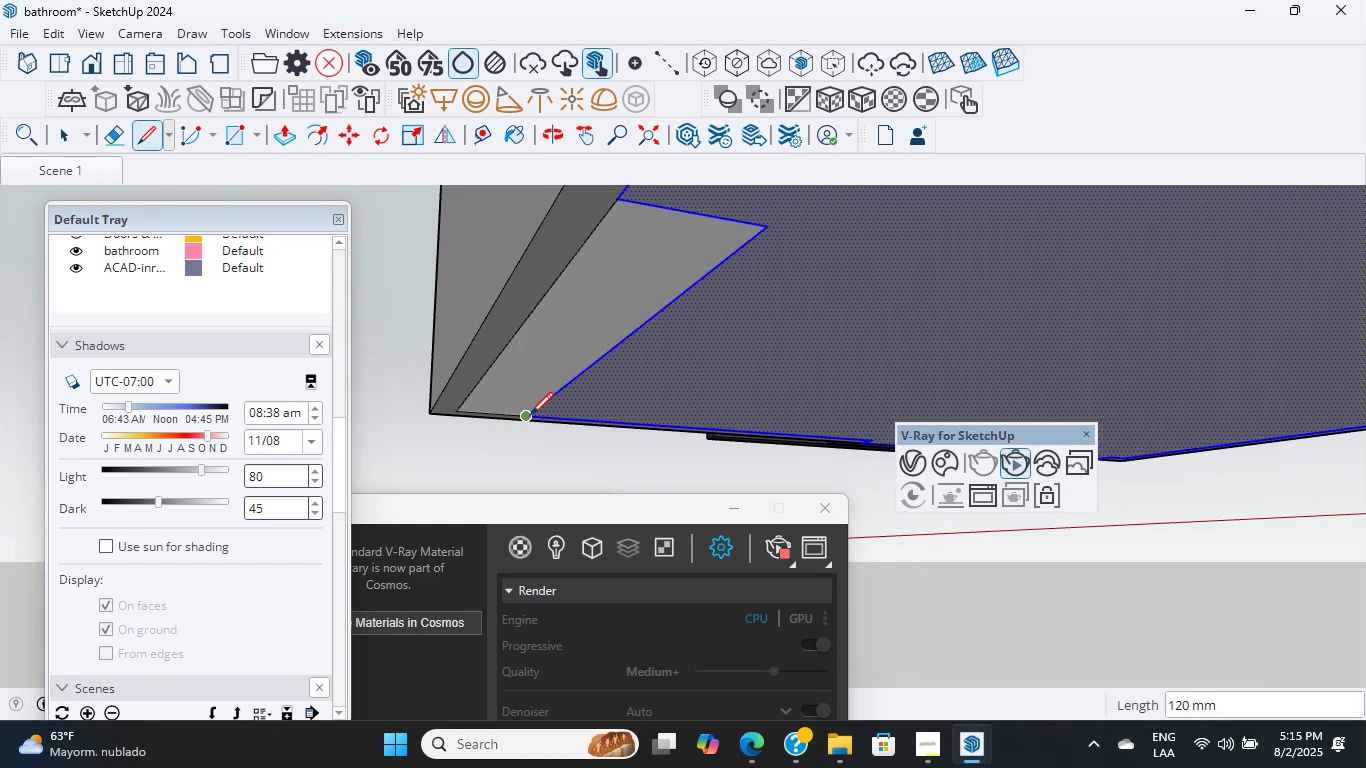 
scroll: coordinate [436, 382], scroll_direction: down, amount: 20.0
 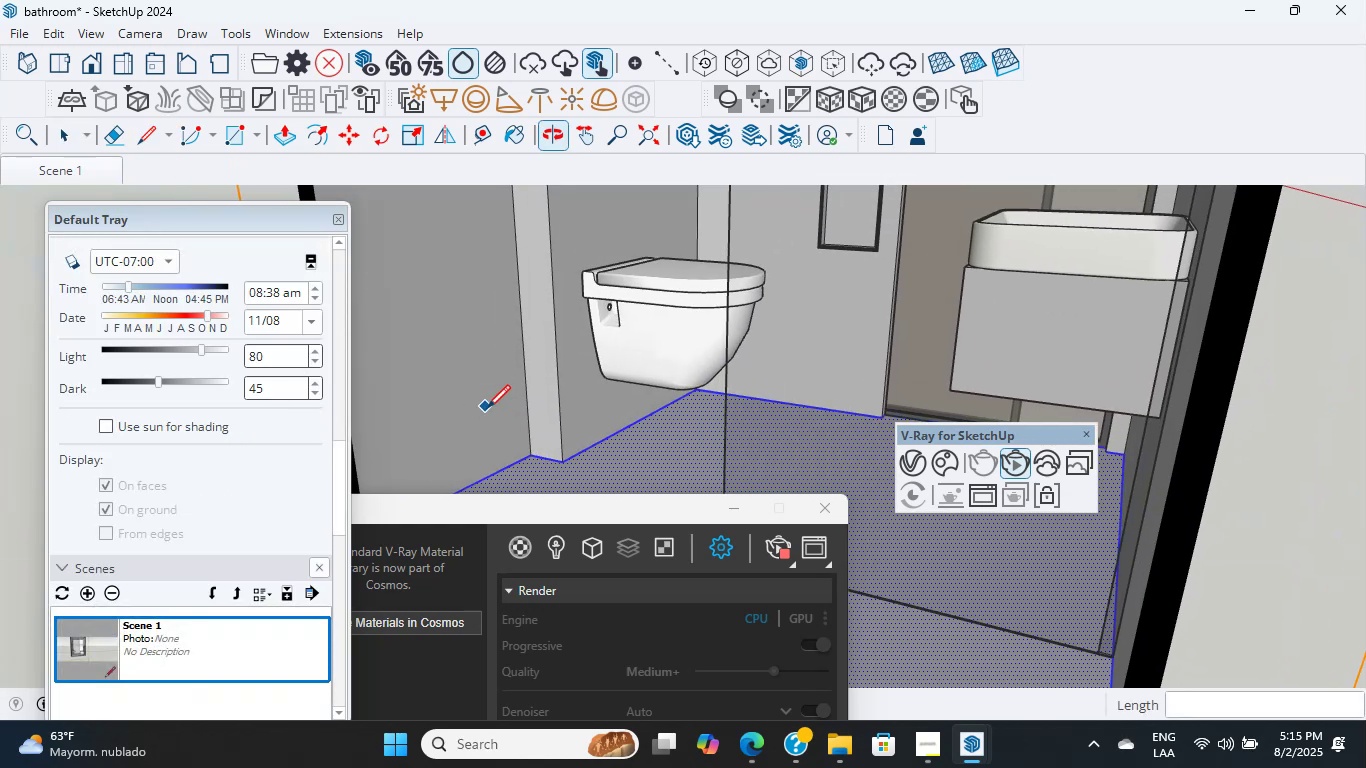 
hold_key(key=ShiftLeft, duration=0.33)
 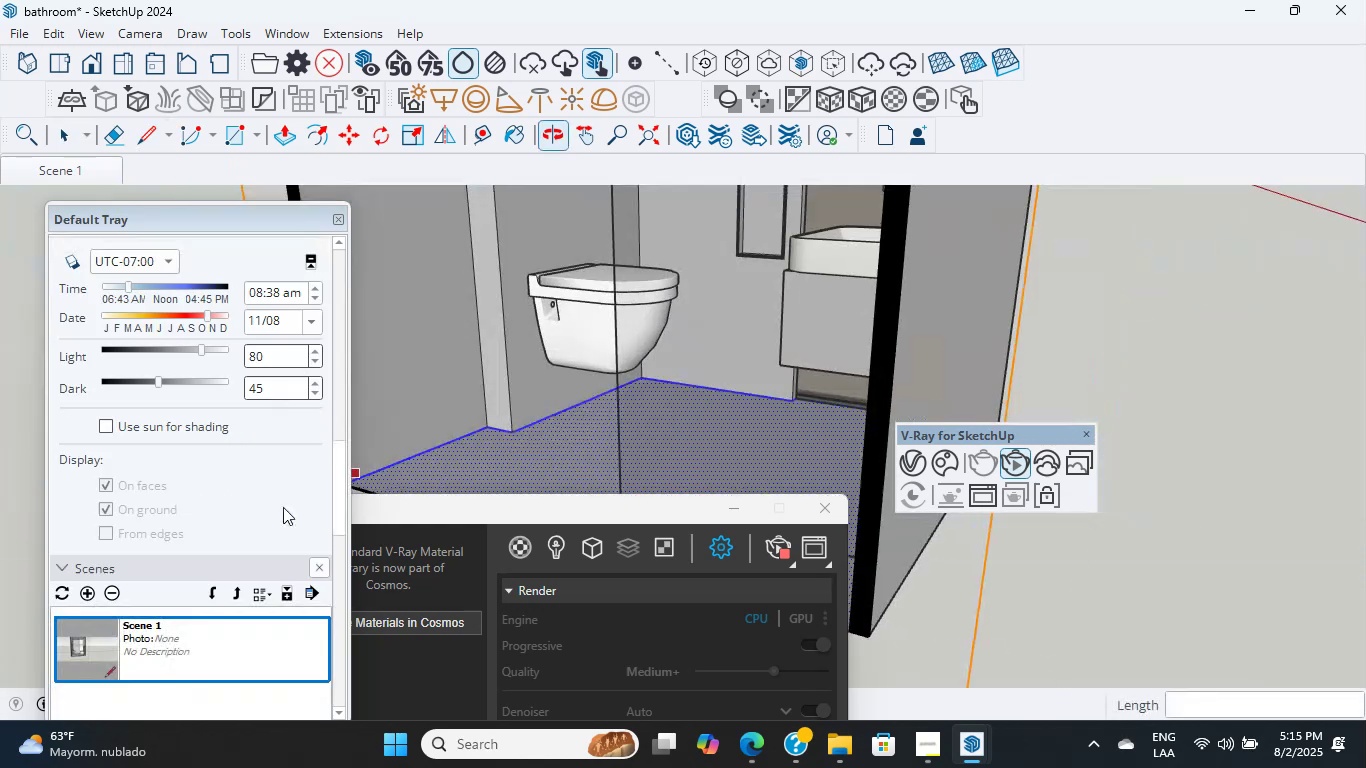 
hold_key(key=ShiftLeft, duration=0.83)
 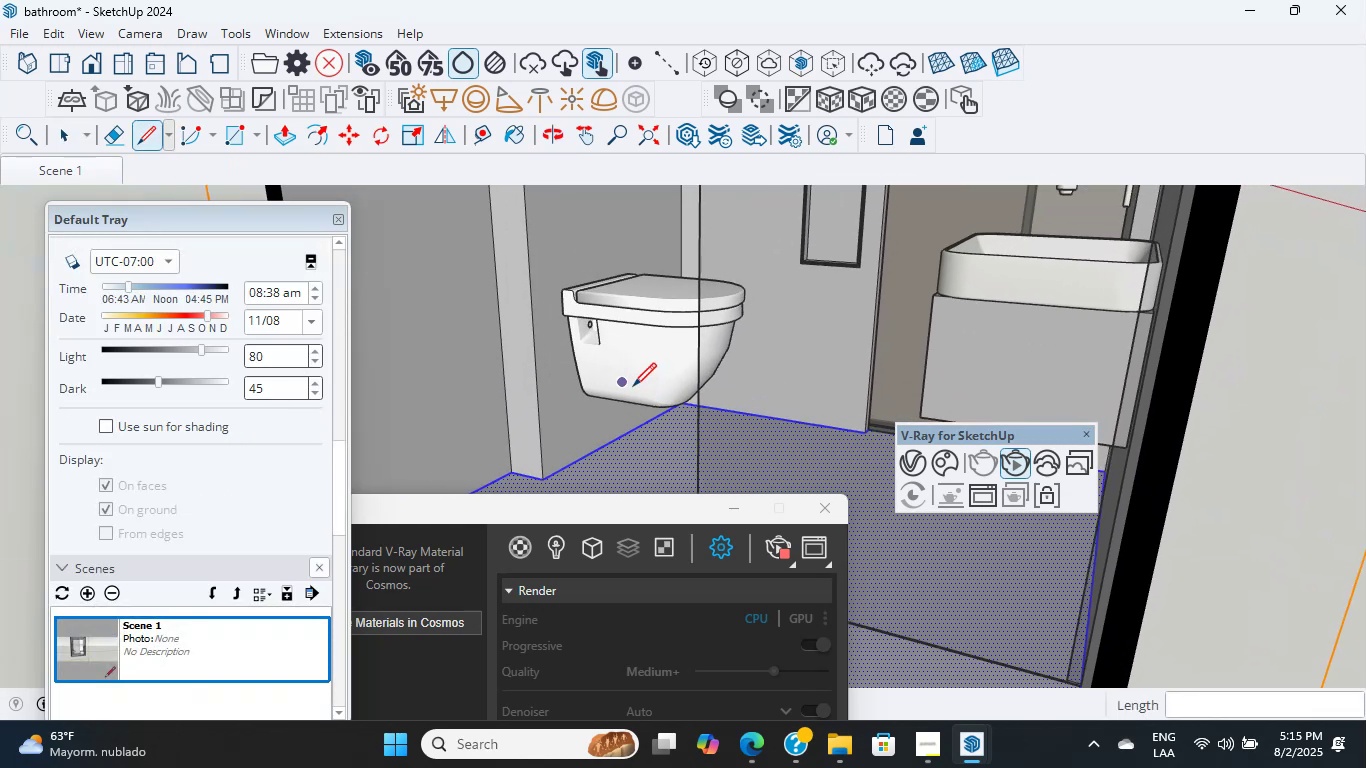 
scroll: coordinate [640, 388], scroll_direction: up, amount: 1.0
 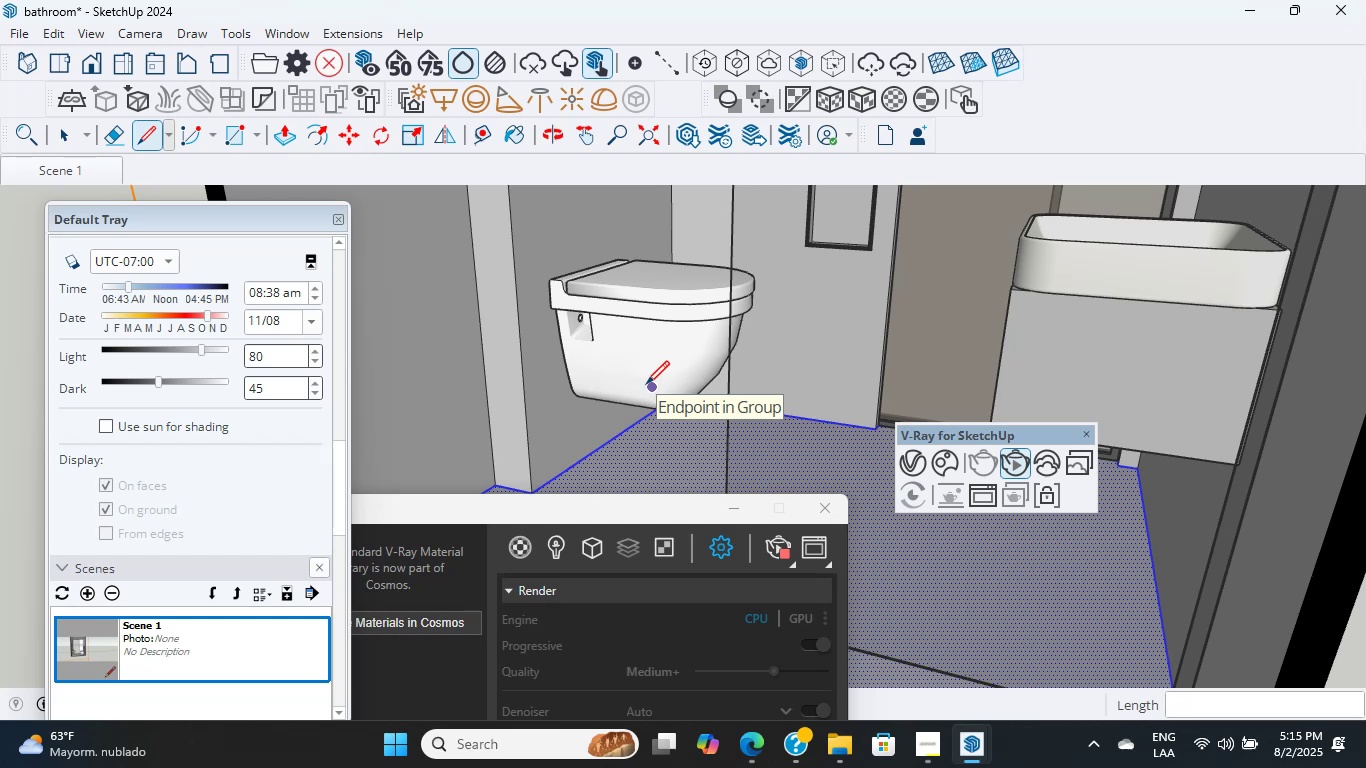 
wait(5.32)
 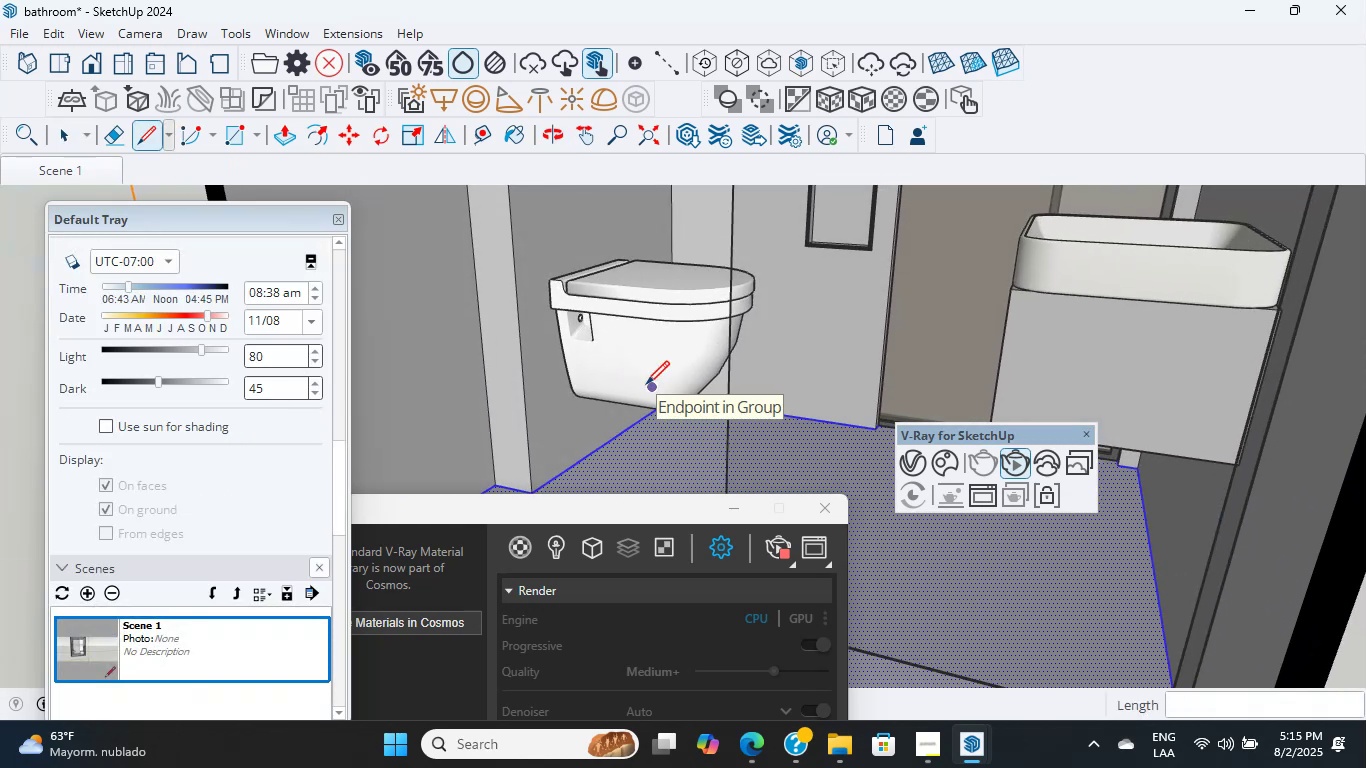 
hold_key(key=ShiftLeft, duration=2.64)
scroll: coordinate [733, 408], scroll_direction: up, amount: 2.0
 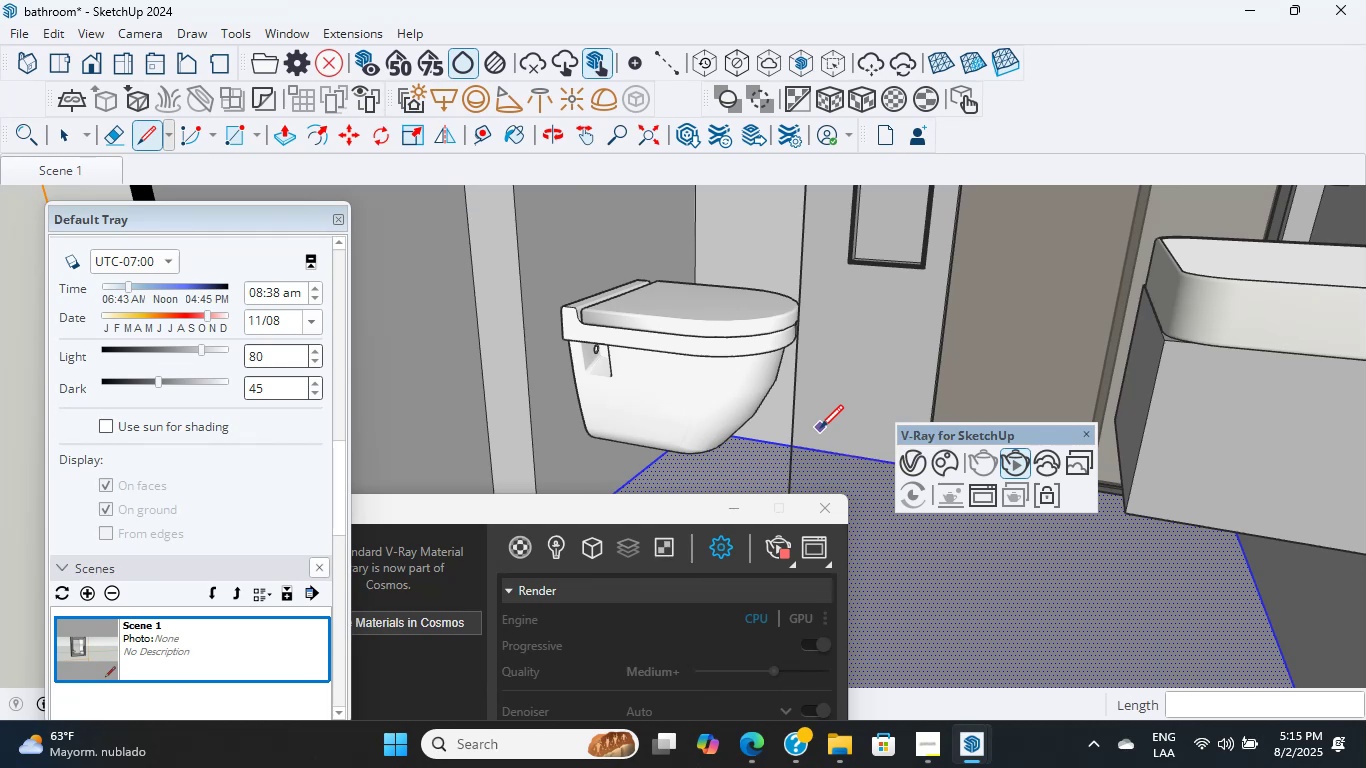 
wait(15.27)
 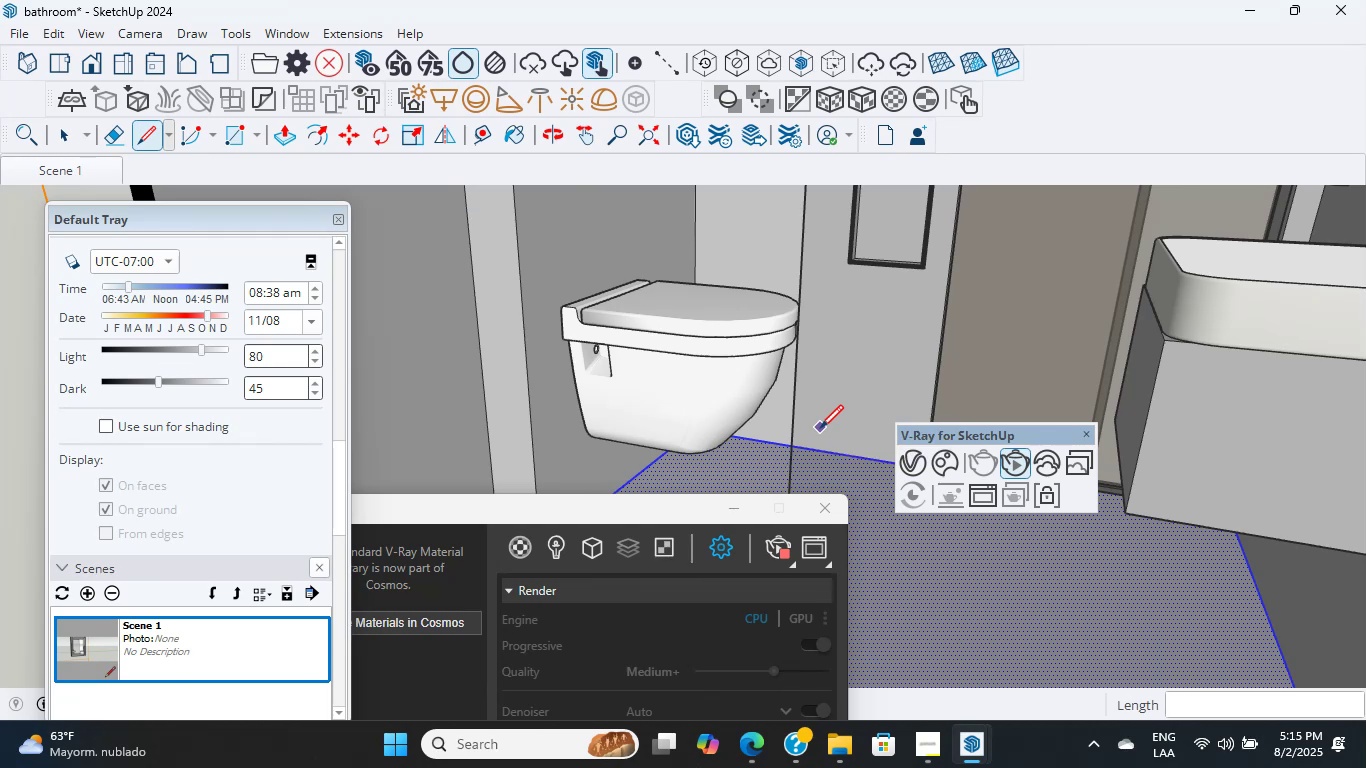 
scroll: coordinate [700, 405], scroll_direction: down, amount: 18.0
 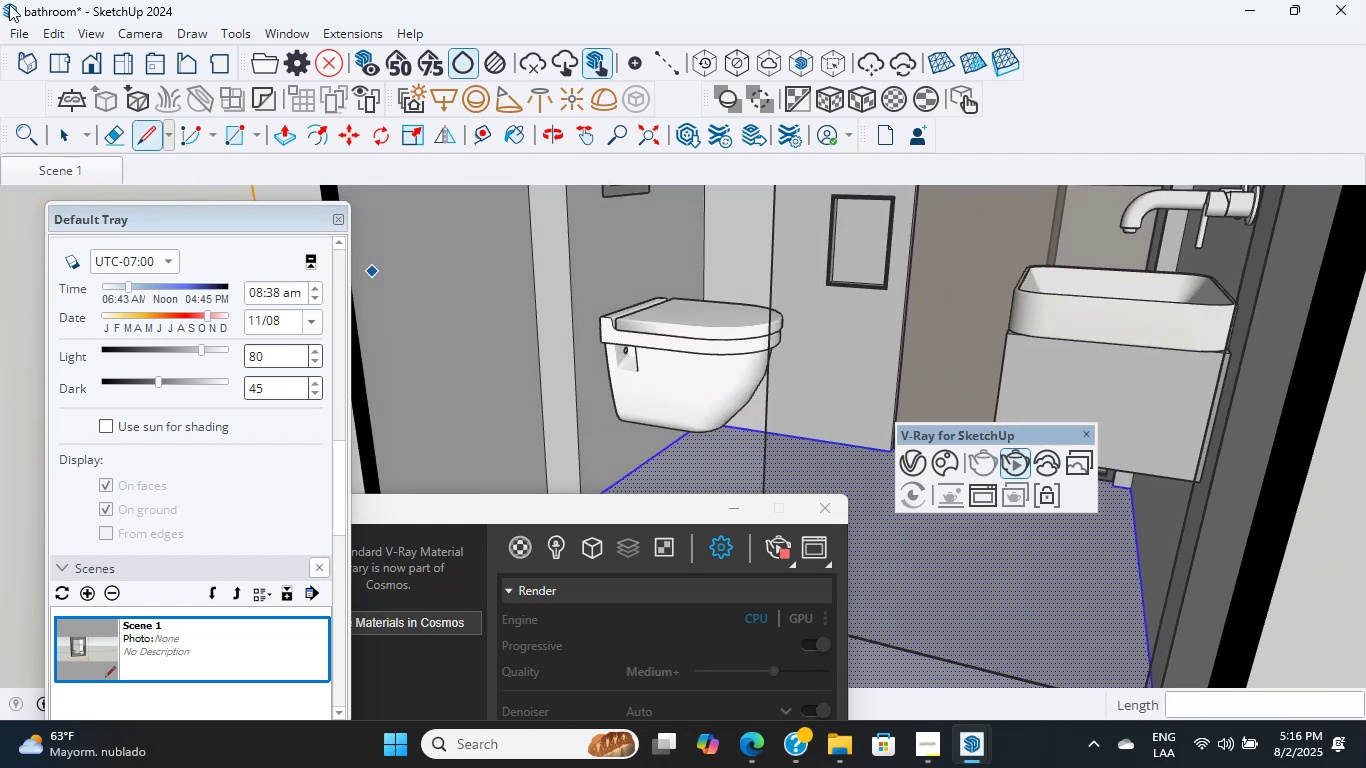 
wait(5.37)
 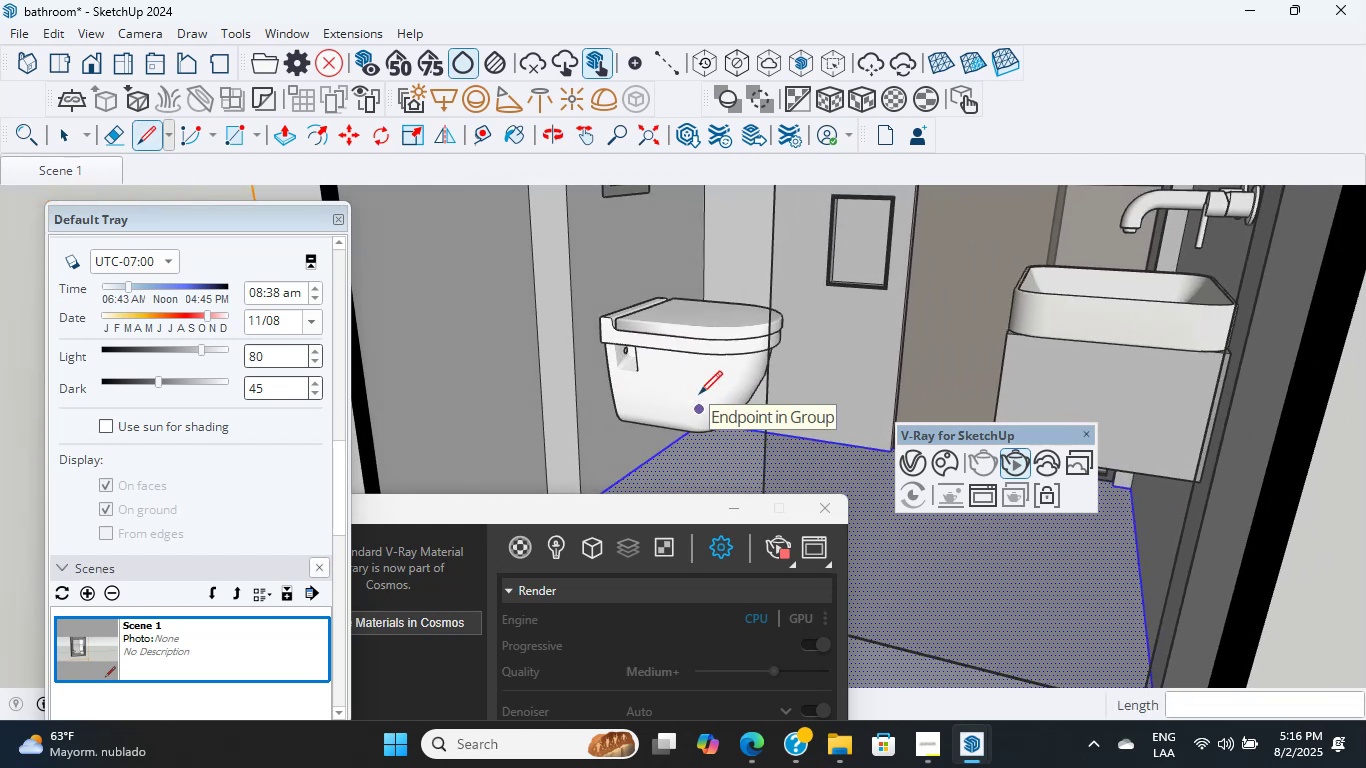 
right_click([1112, 123])
 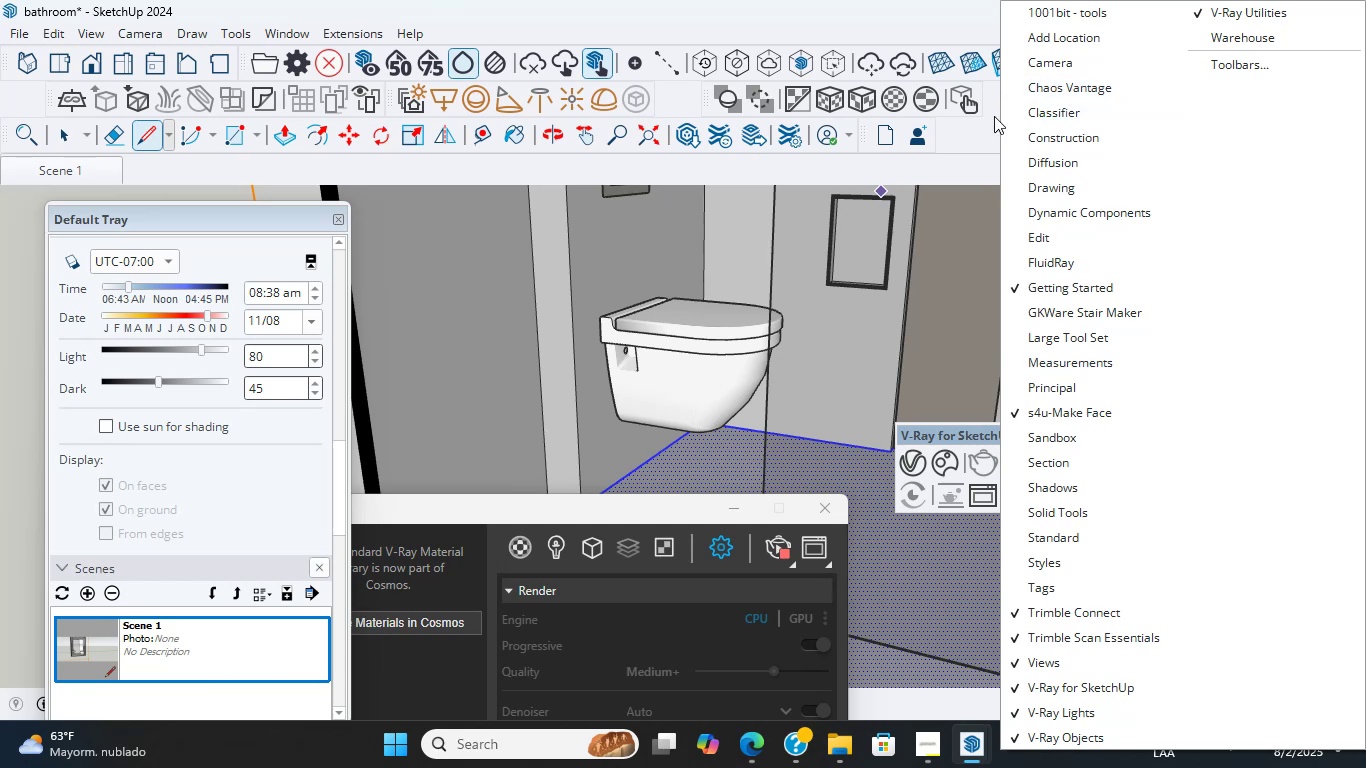 
left_click_drag(start_coordinate=[473, 7], to_coordinate=[465, 5])
 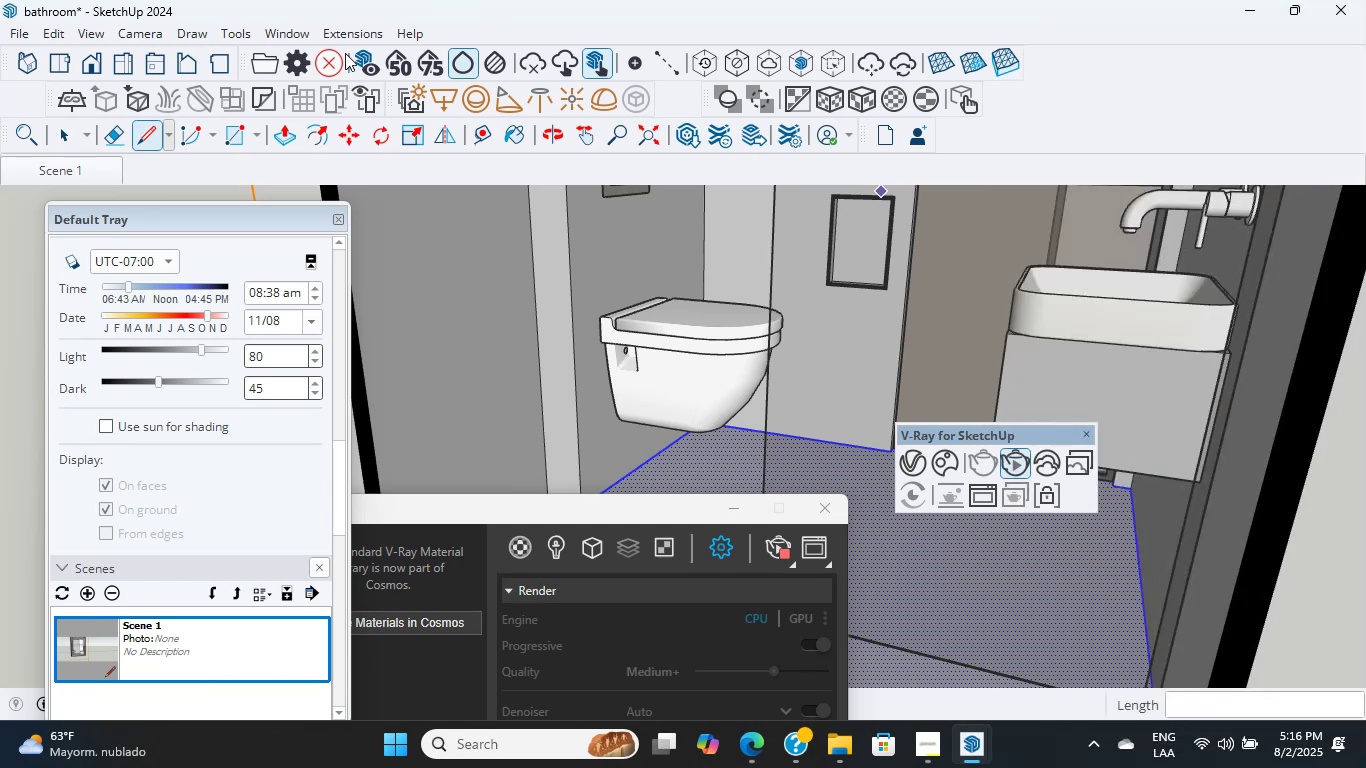 
left_click([340, 42])
 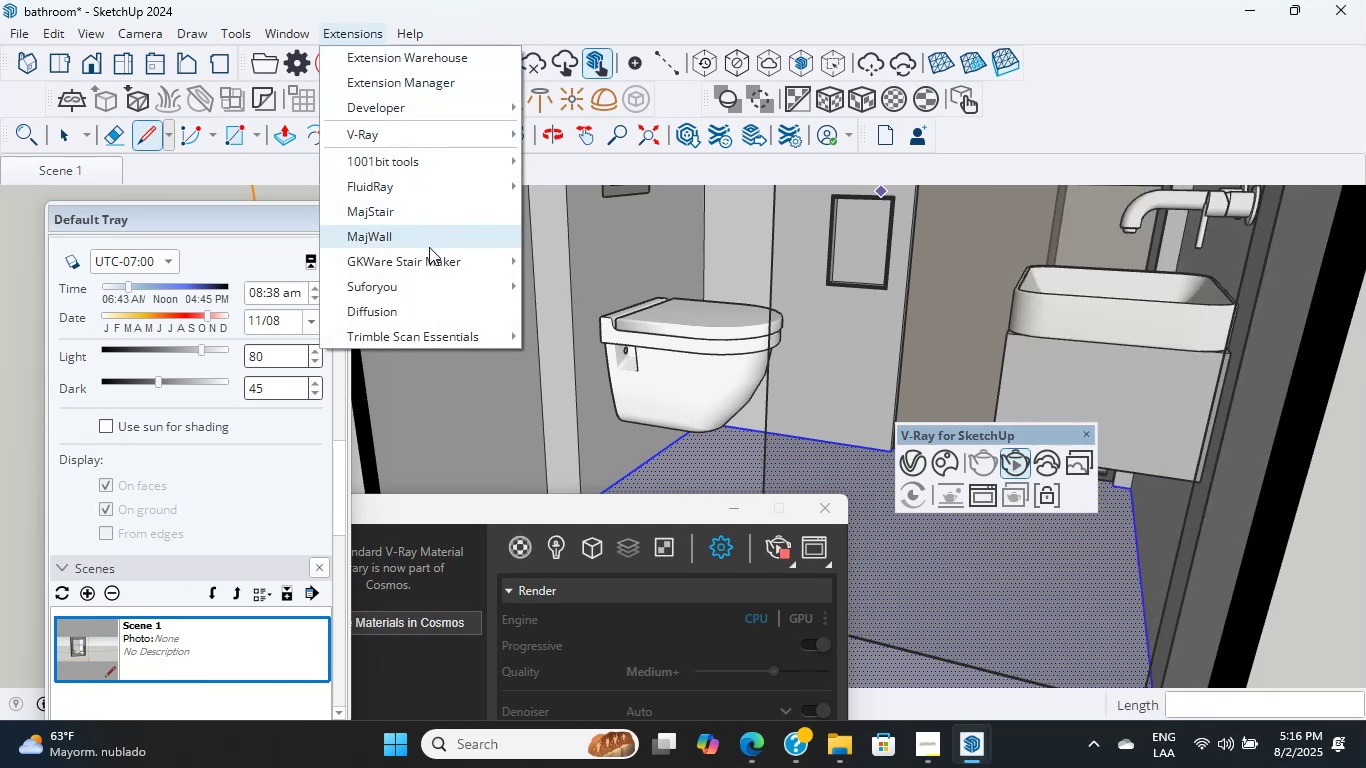 
left_click([443, 306])
 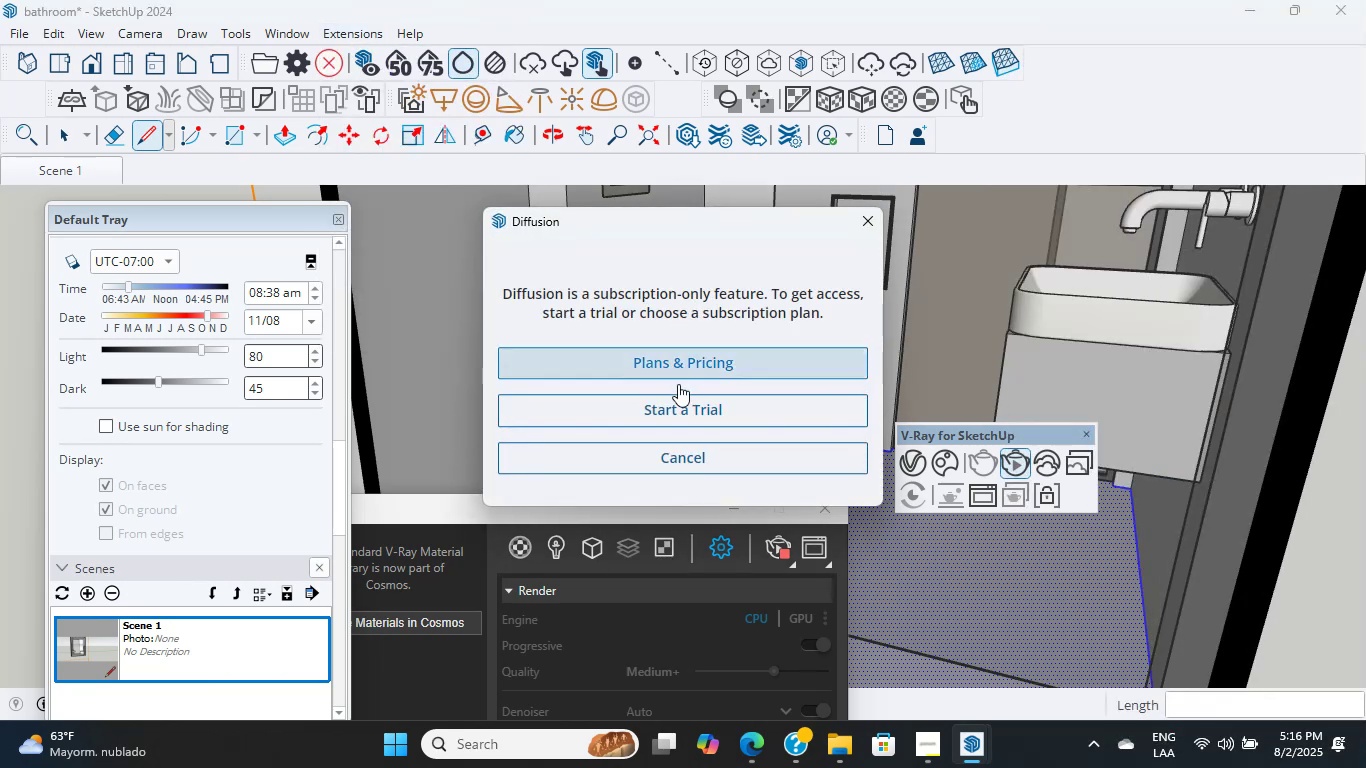 
left_click([664, 413])
 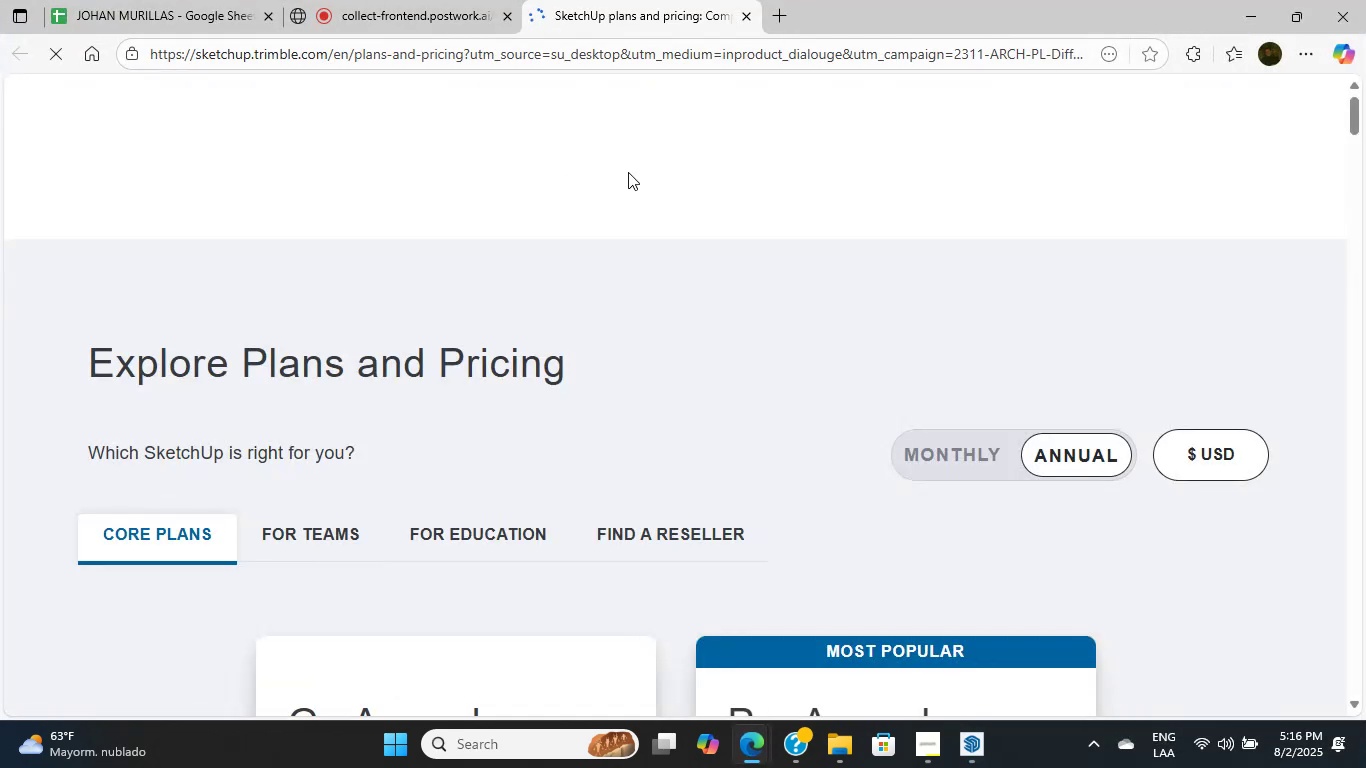 
scroll: coordinate [622, 190], scroll_direction: down, amount: 3.0
 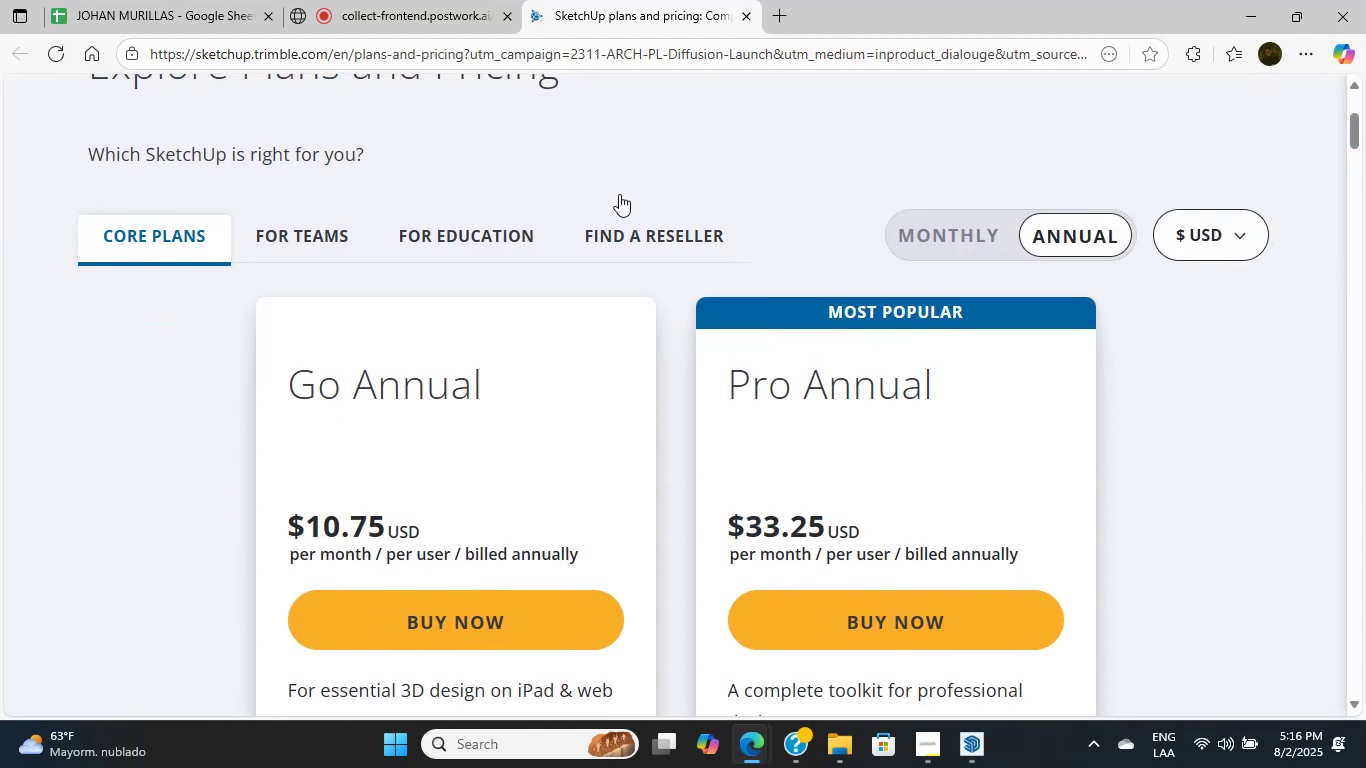 
scroll: coordinate [615, 195], scroll_direction: up, amount: 3.0
 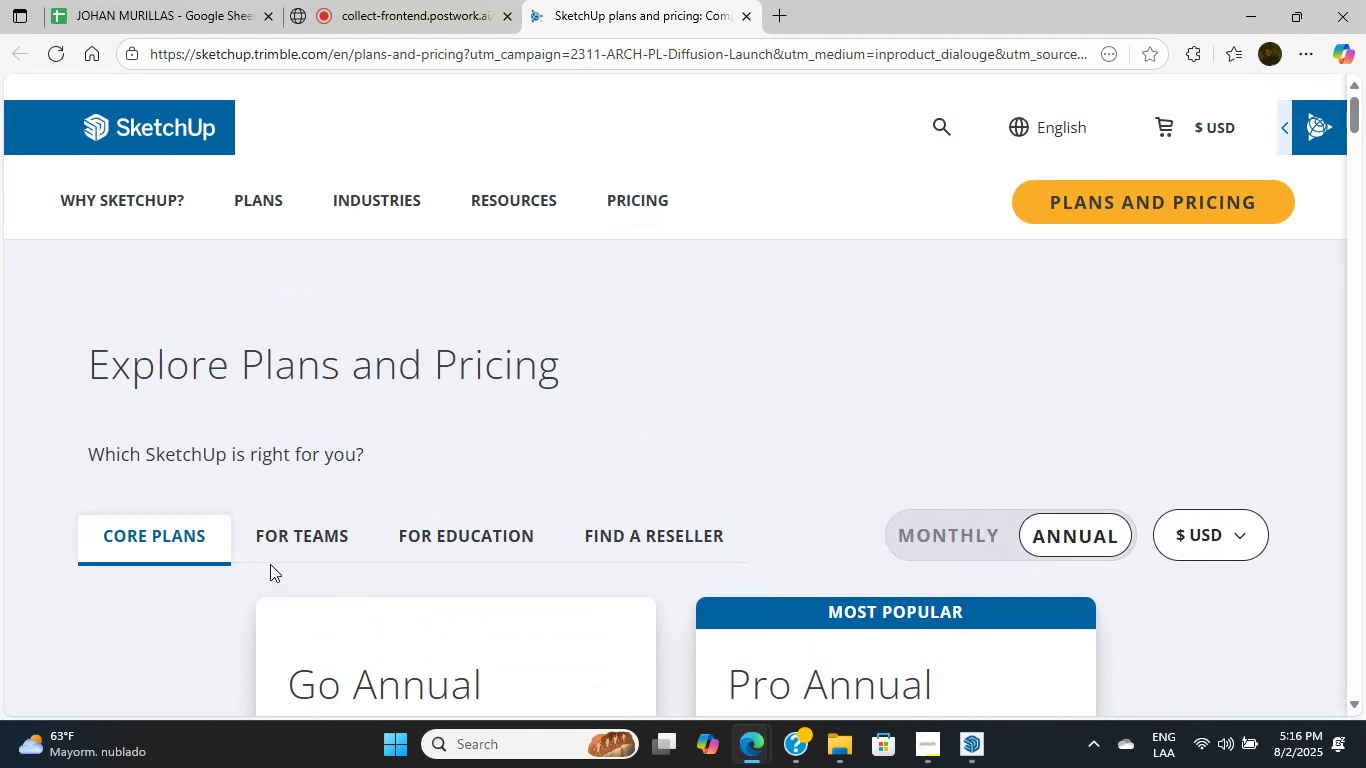 
scroll: coordinate [269, 568], scroll_direction: down, amount: 13.0
 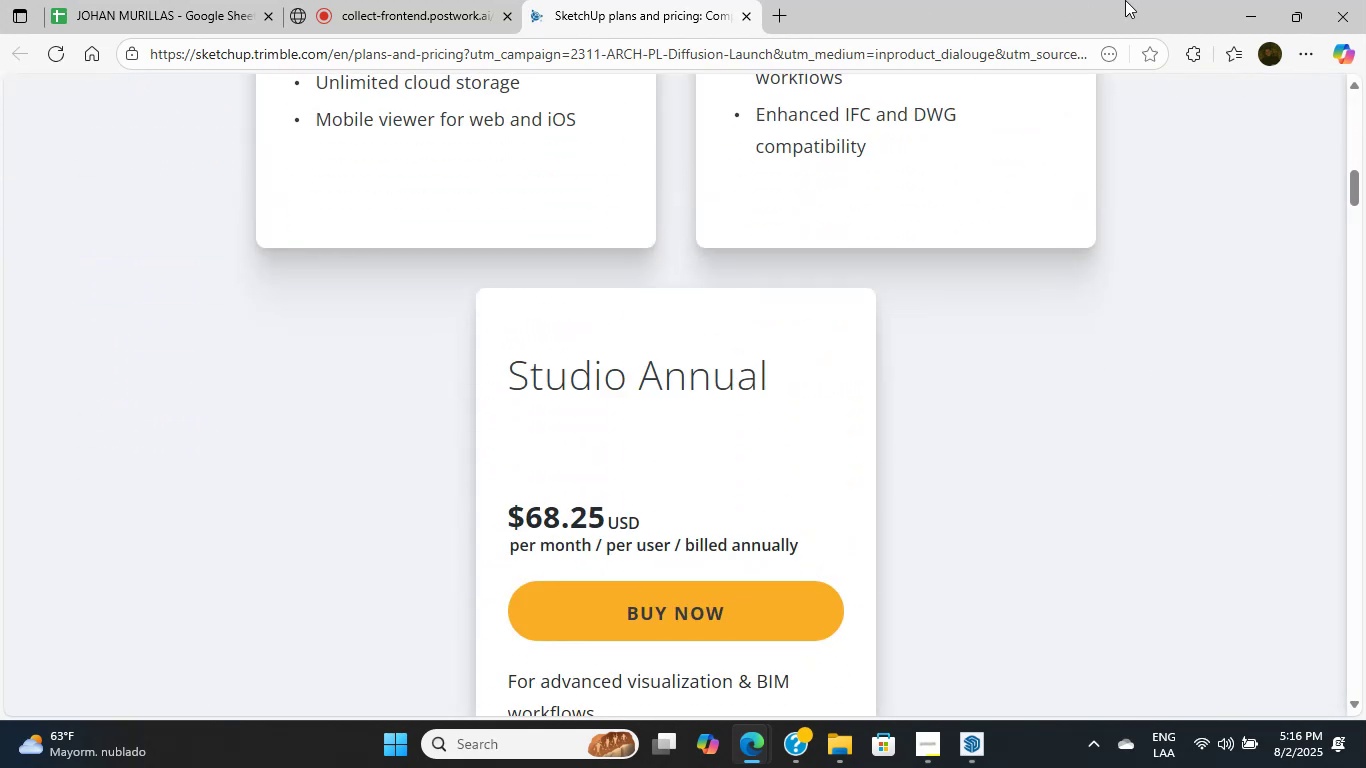 
left_click([1237, 15])
 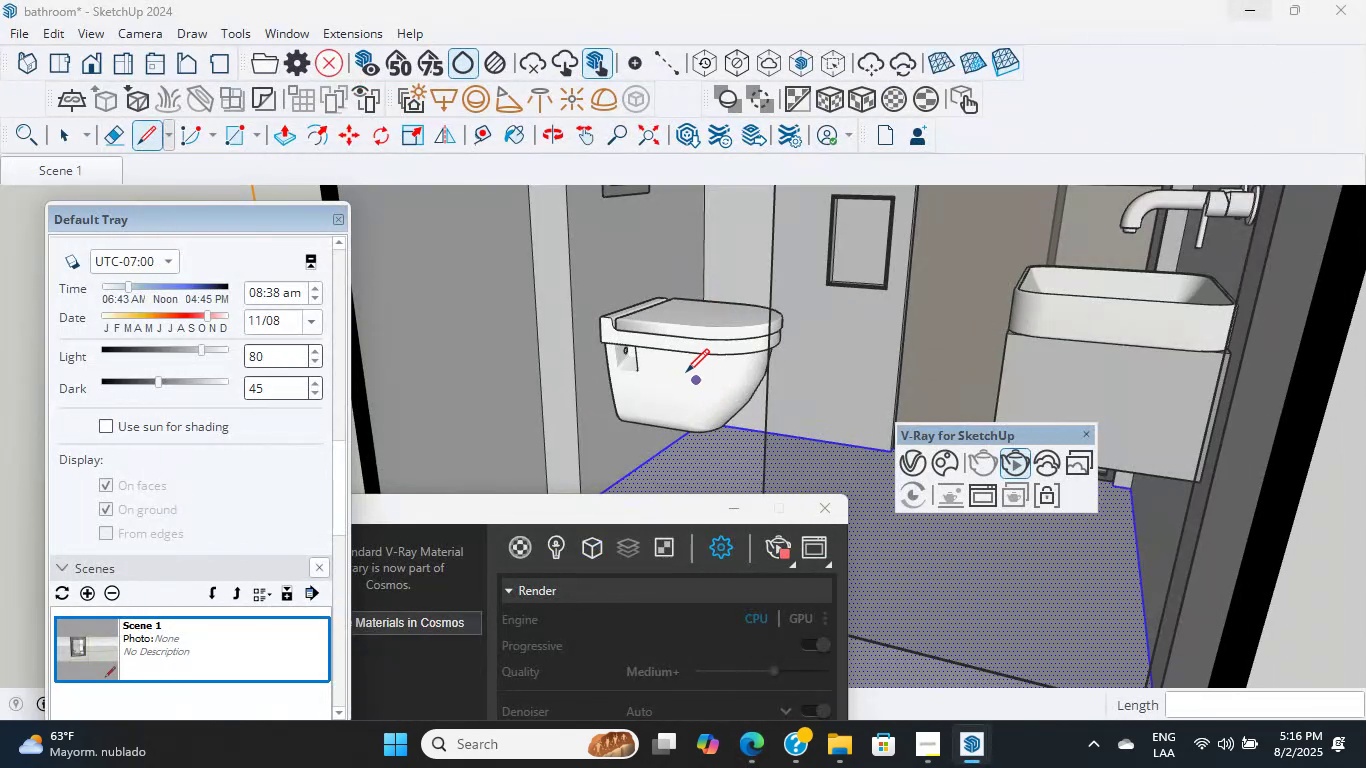 
scroll: coordinate [739, 387], scroll_direction: up, amount: 8.0
 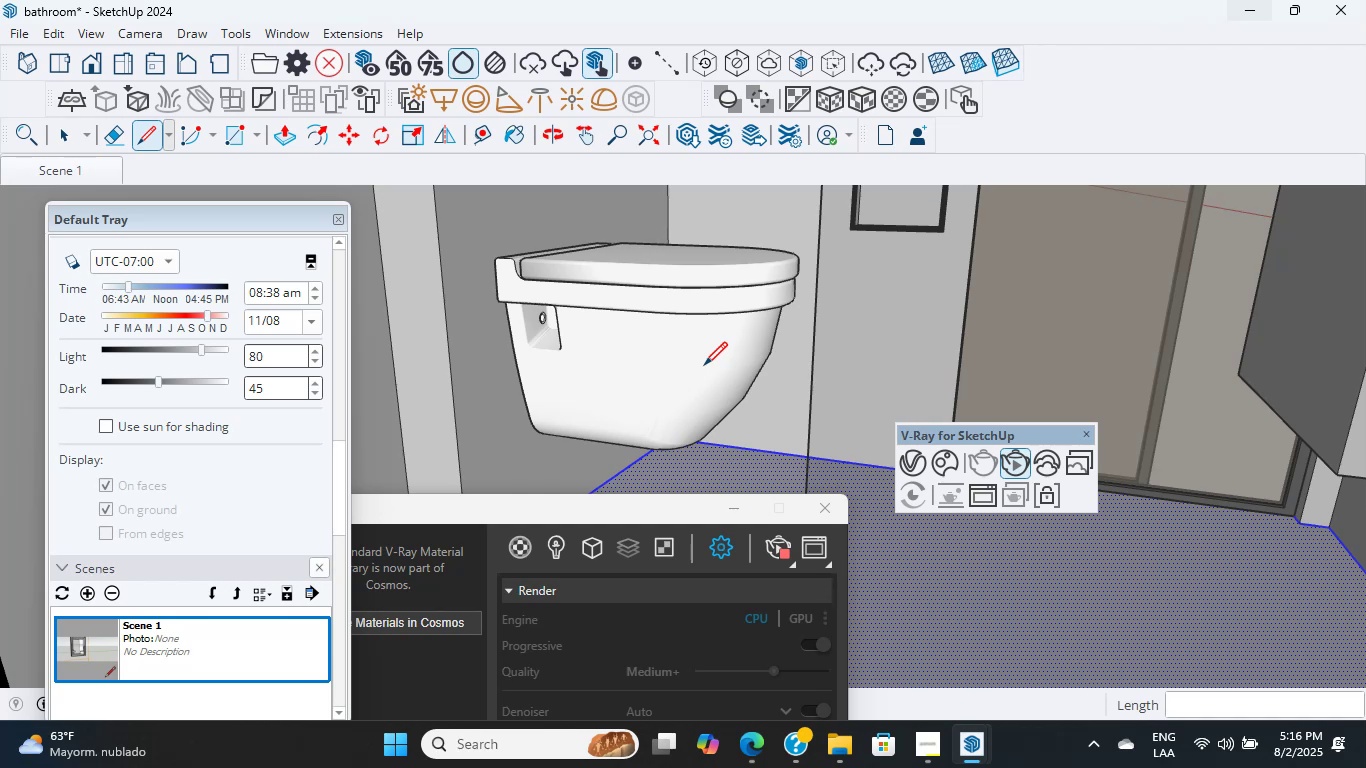 
wait(8.23)
 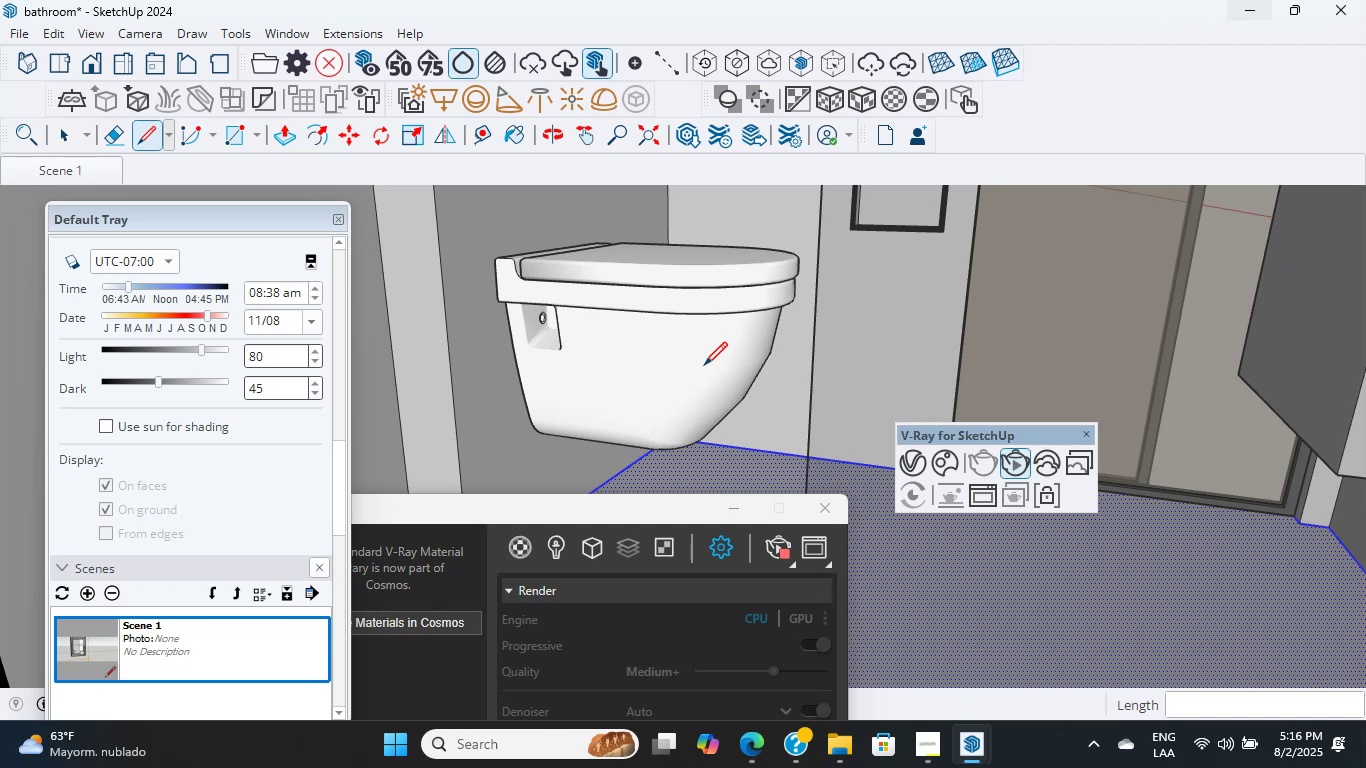 
scroll: coordinate [697, 372], scroll_direction: up, amount: 2.0
 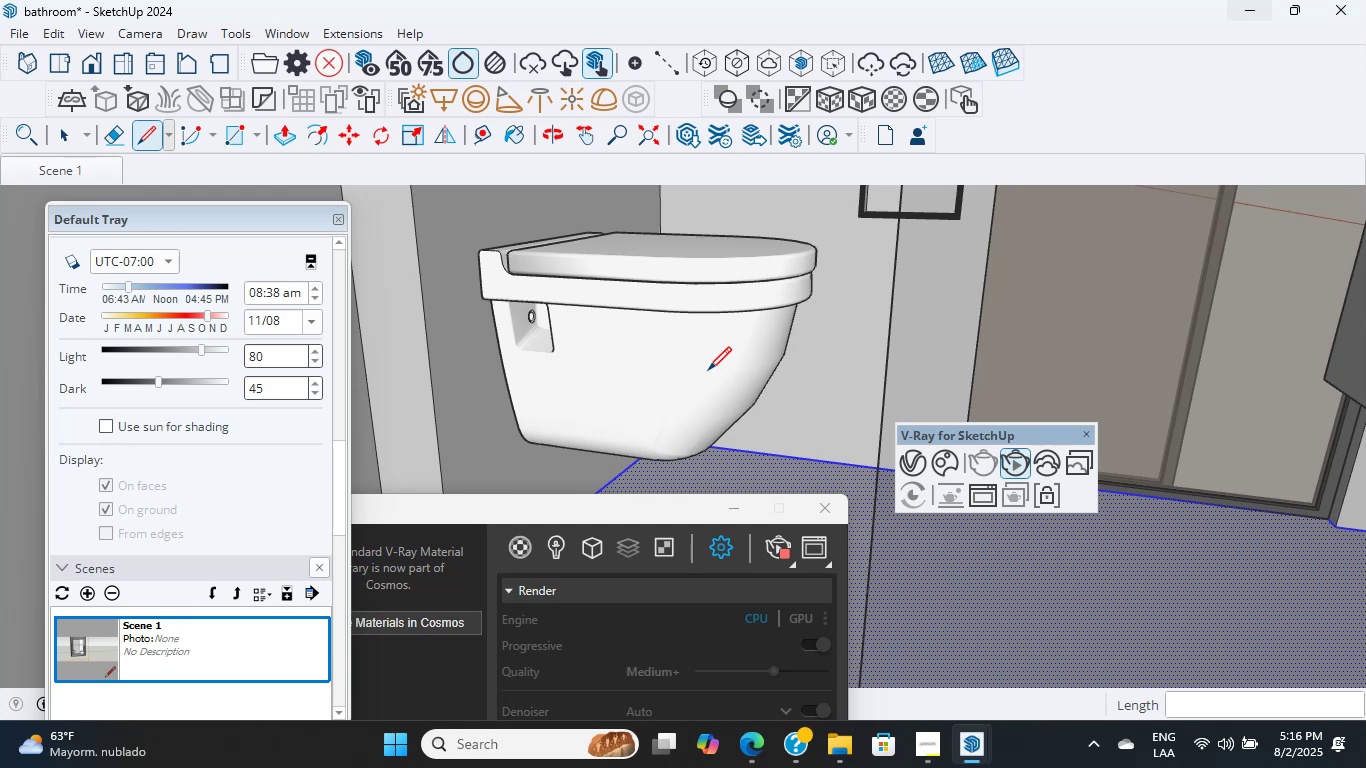 
wait(27.22)
 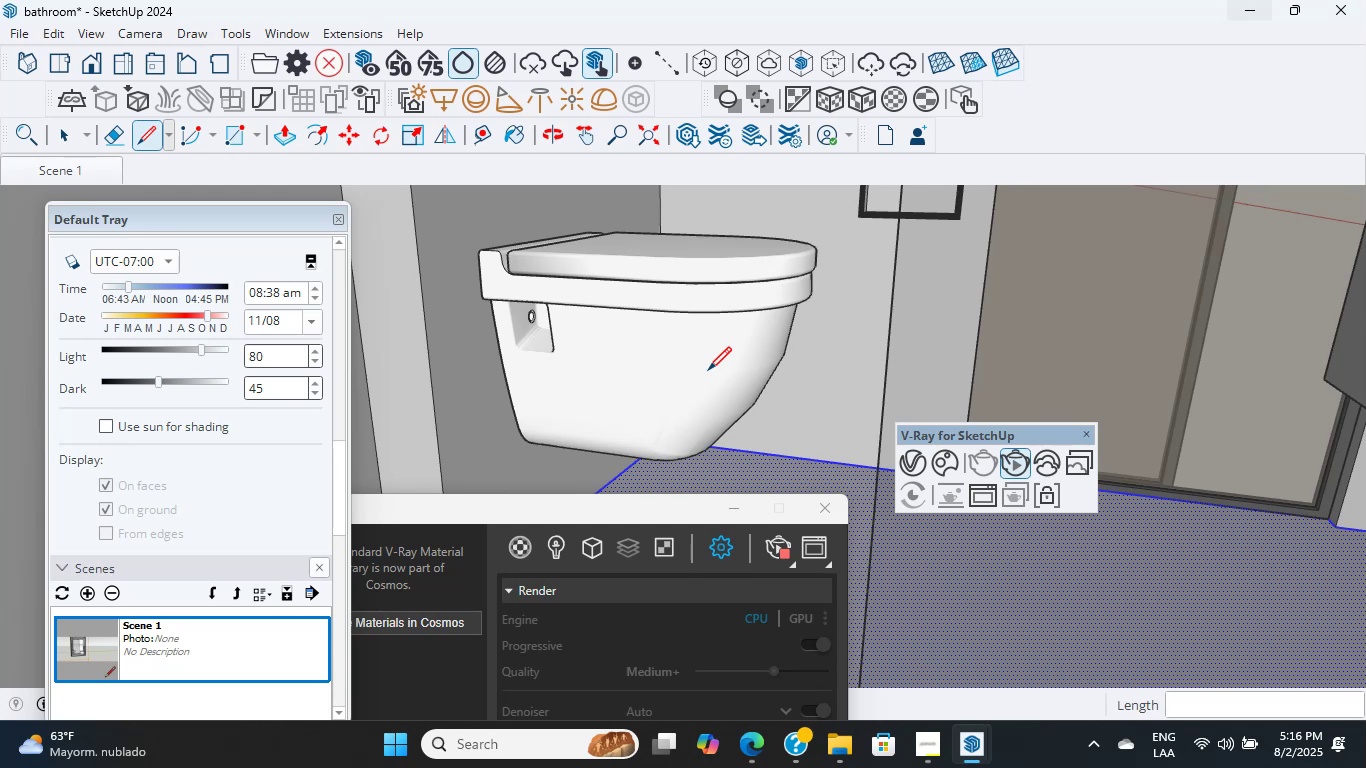 
scroll: coordinate [738, 372], scroll_direction: up, amount: 3.0
 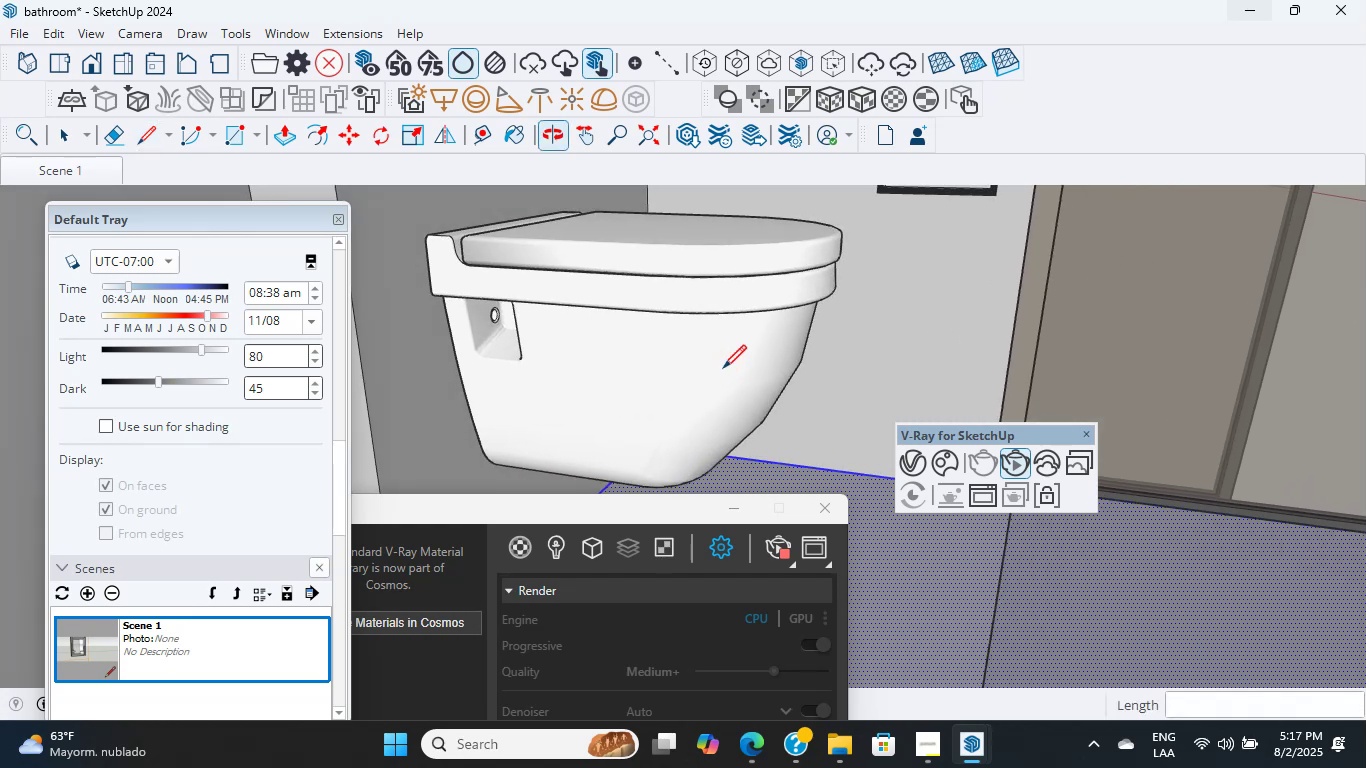 
scroll: coordinate [723, 368], scroll_direction: down, amount: 1.0
 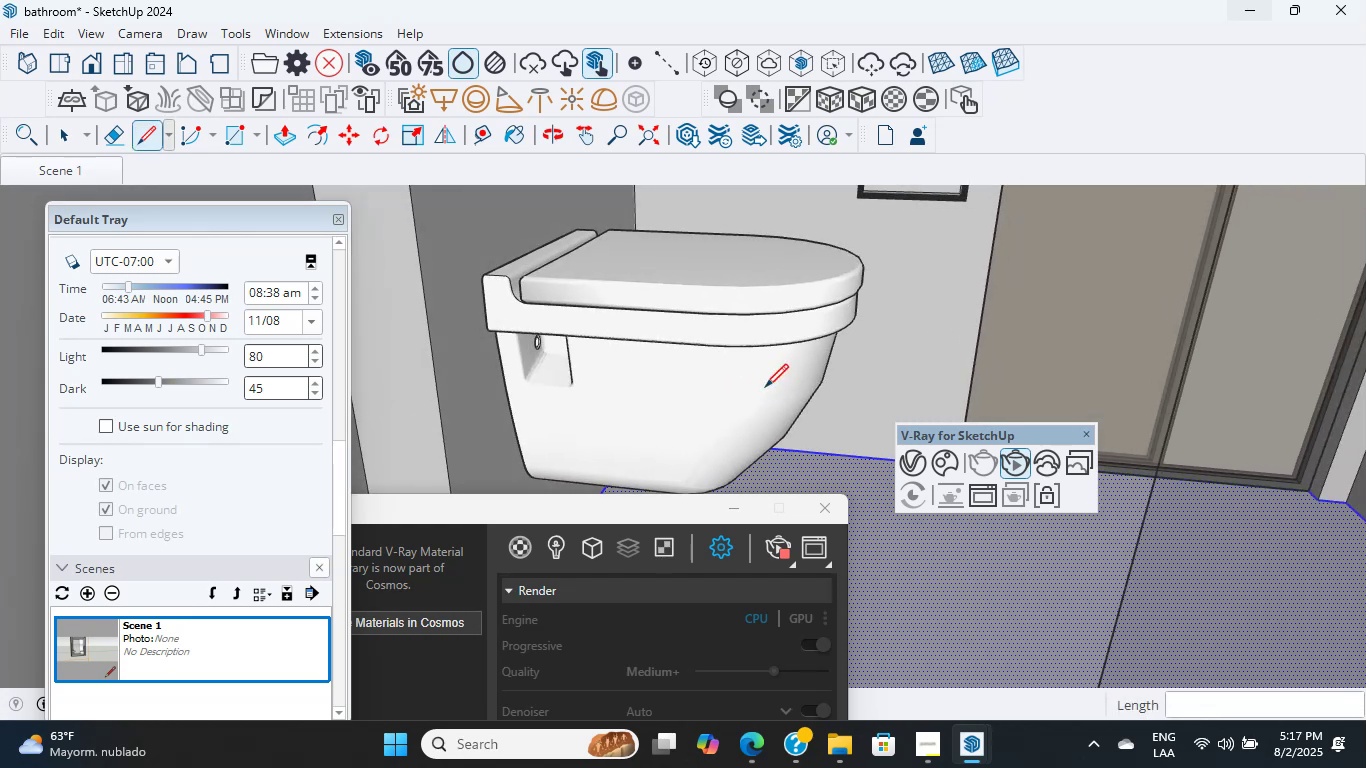 
scroll: coordinate [783, 395], scroll_direction: up, amount: 1.0
 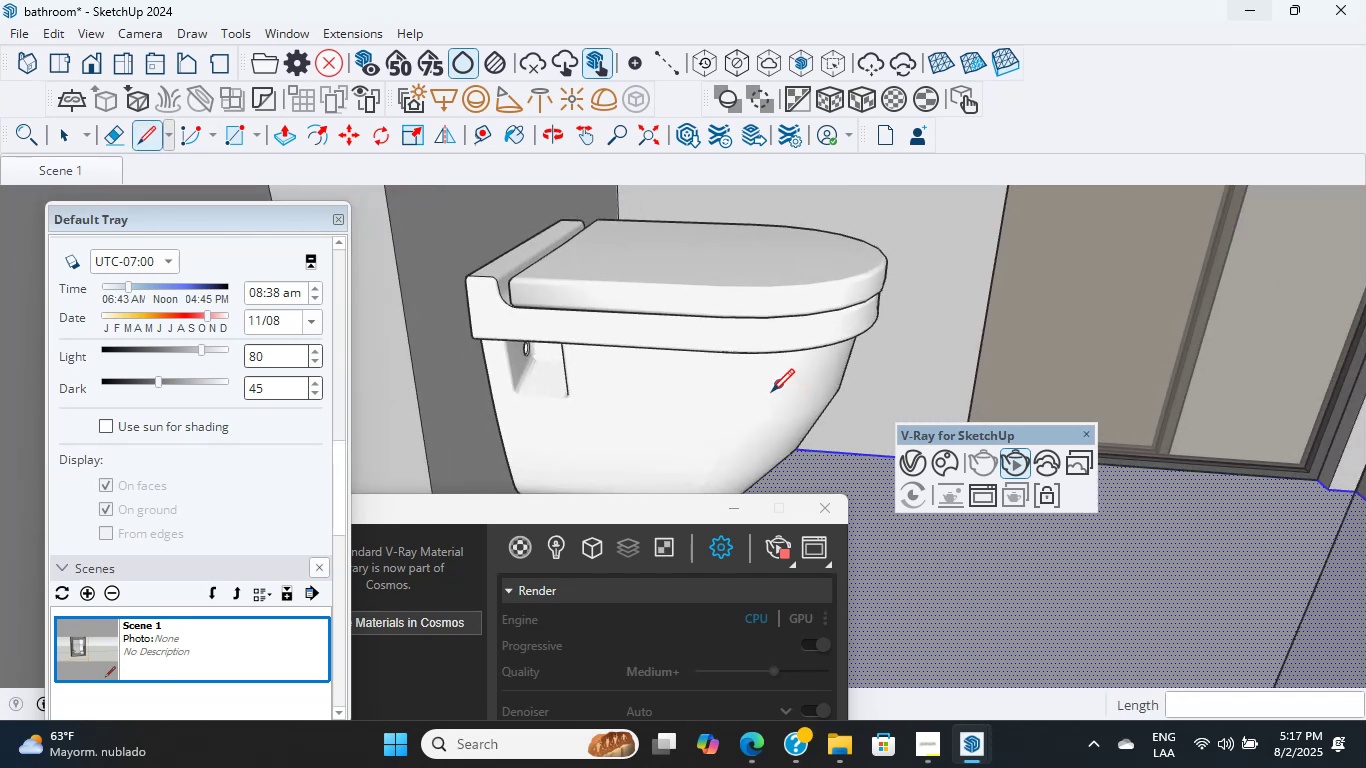 
scroll: coordinate [712, 363], scroll_direction: down, amount: 4.0
 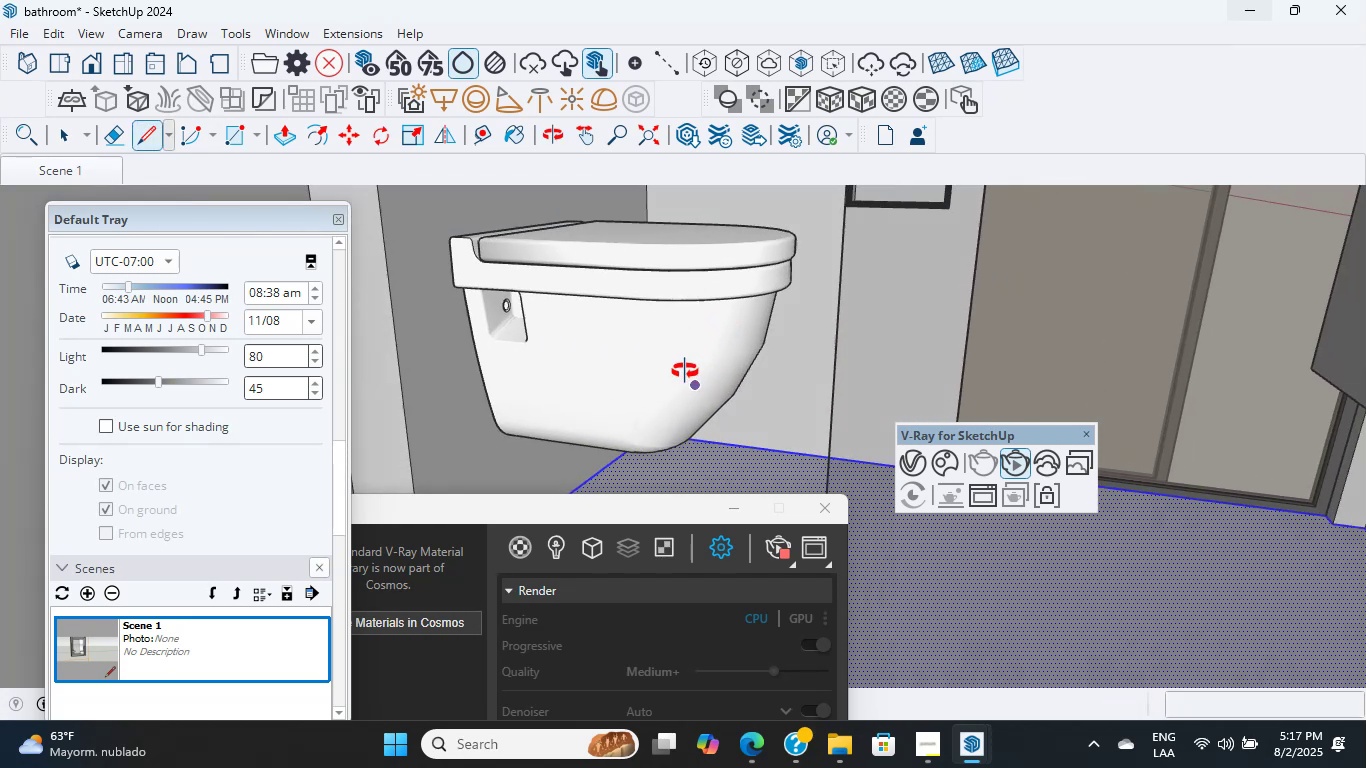 
scroll: coordinate [679, 319], scroll_direction: up, amount: 7.0
 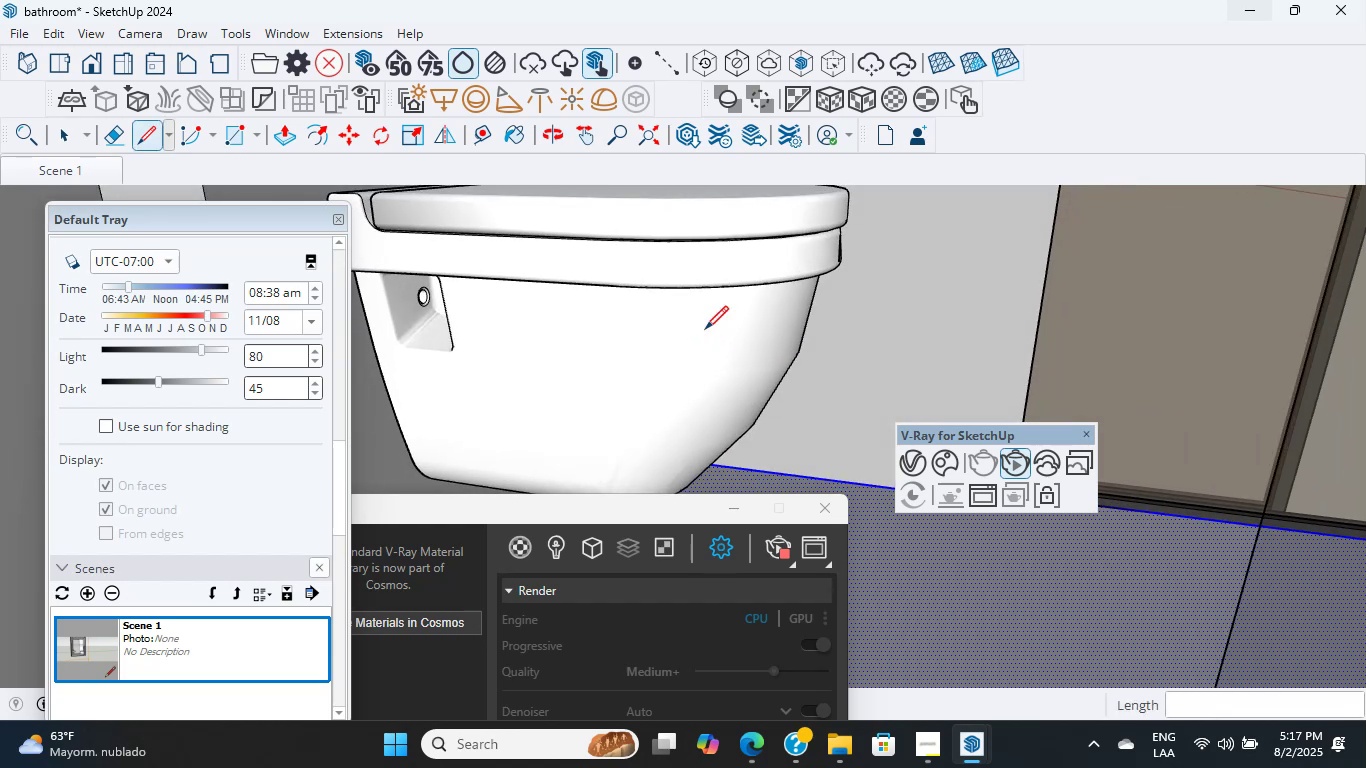 
mouse_move([667, 370])
 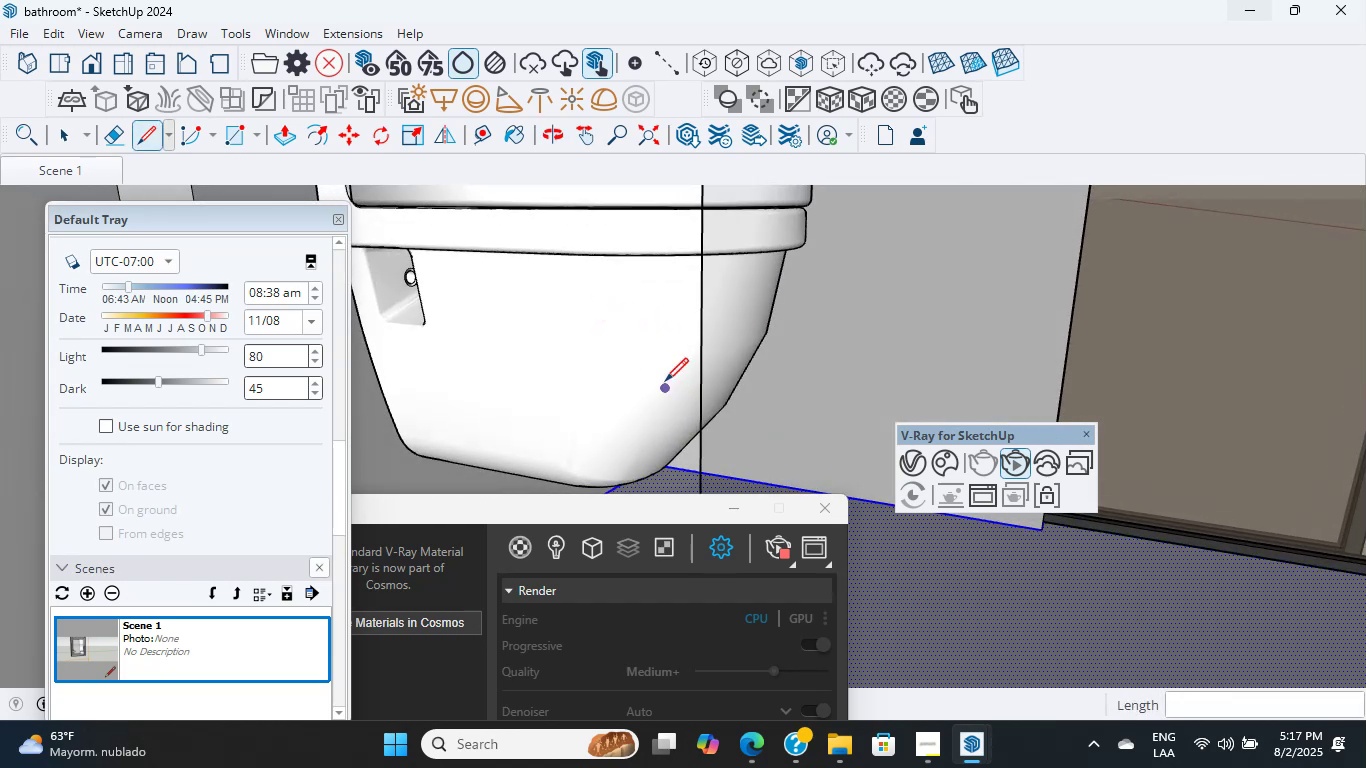 